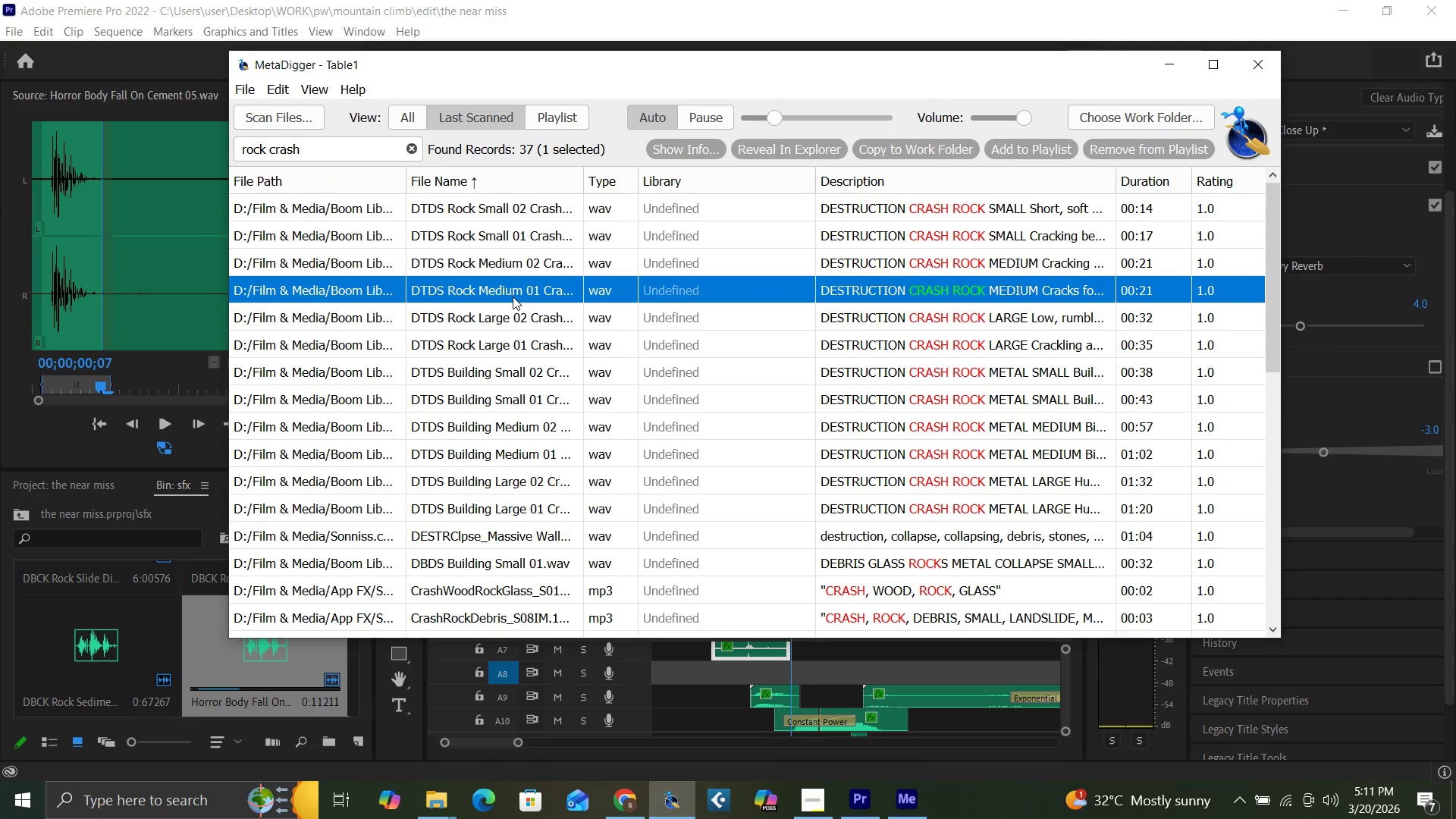 
wait(5.56)
 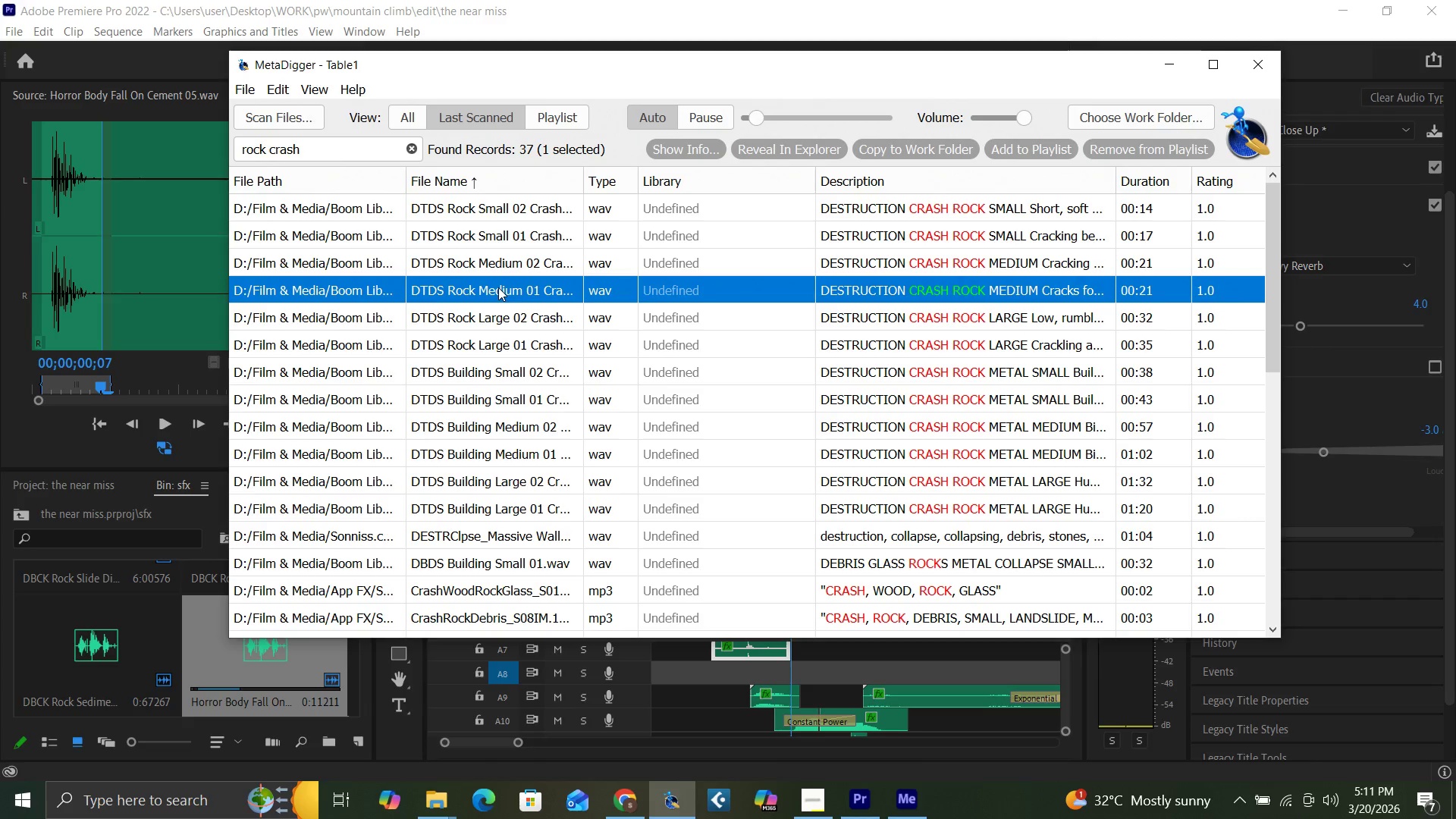 
left_click([513, 312])
 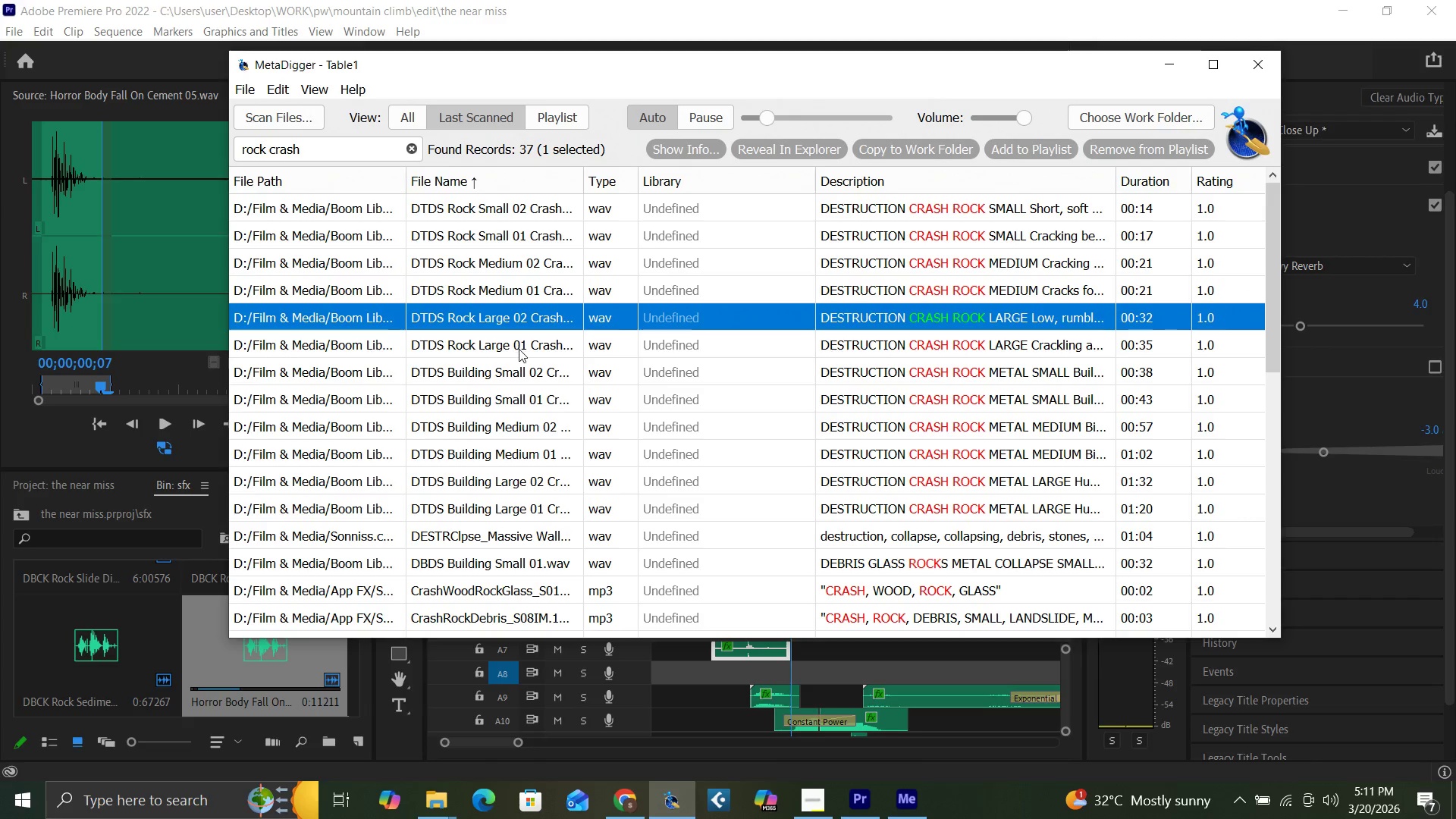 
wait(5.47)
 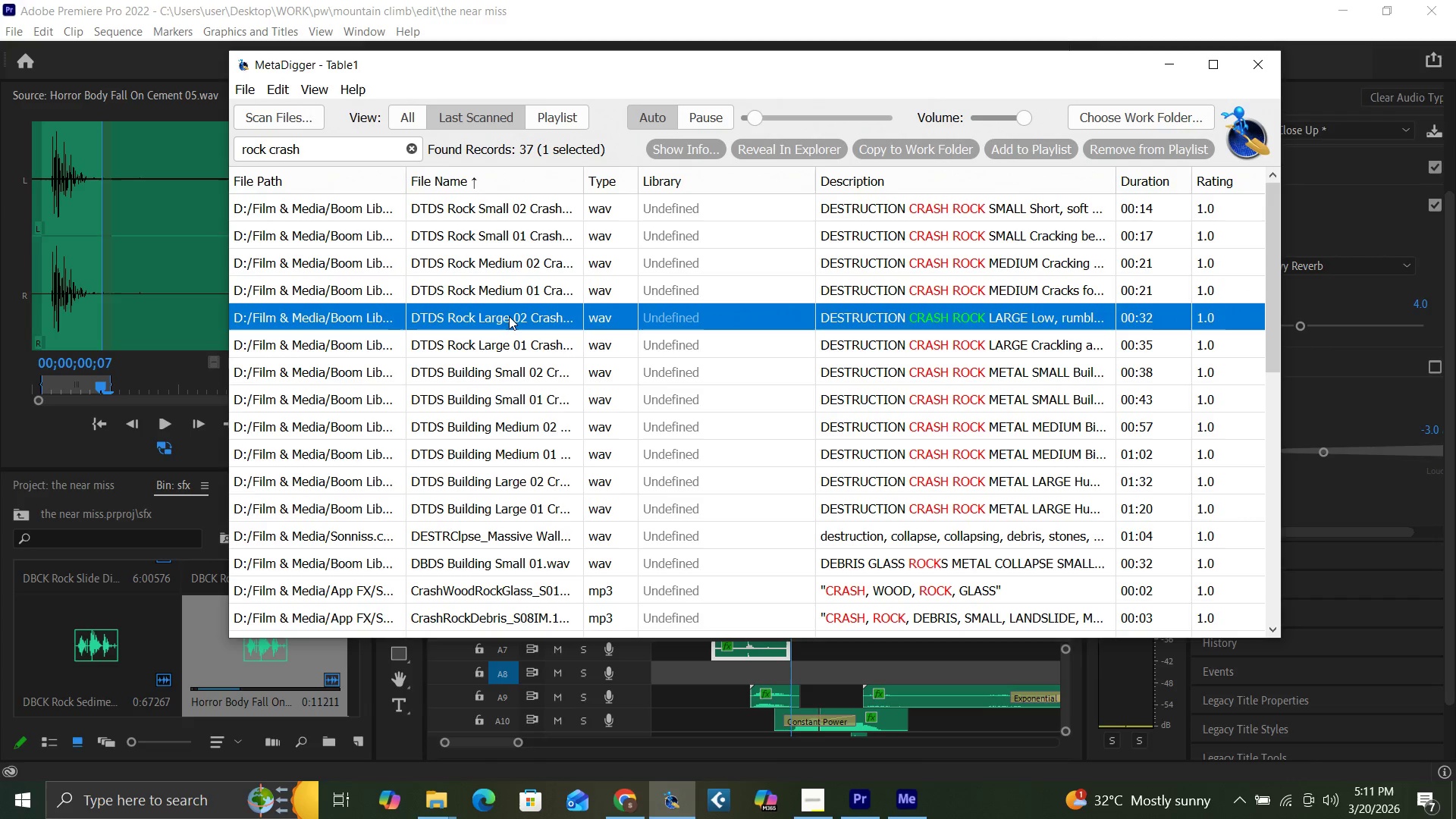 
left_click([527, 346])
 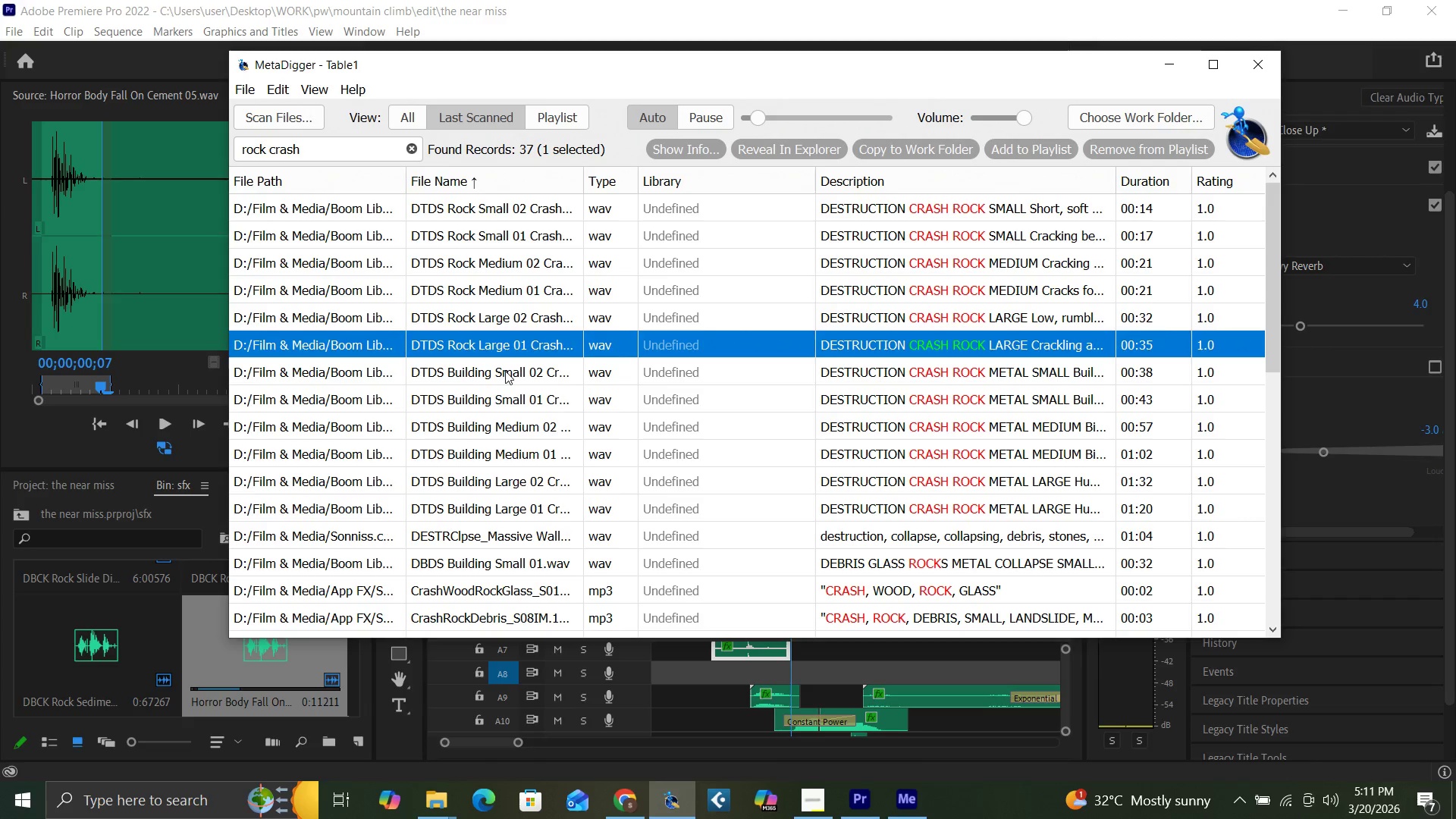 
left_click([505, 371])
 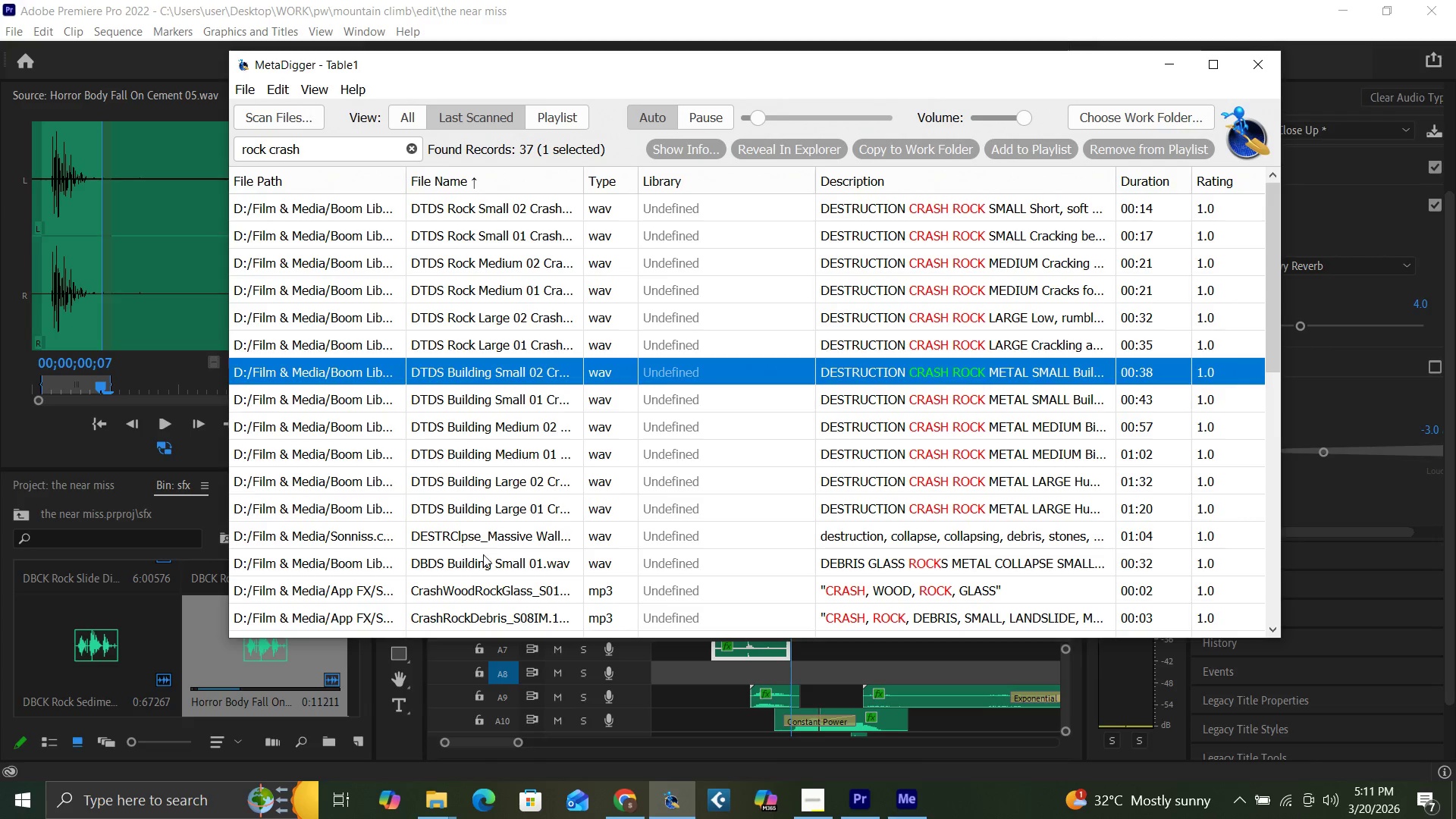 
left_click([522, 538])
 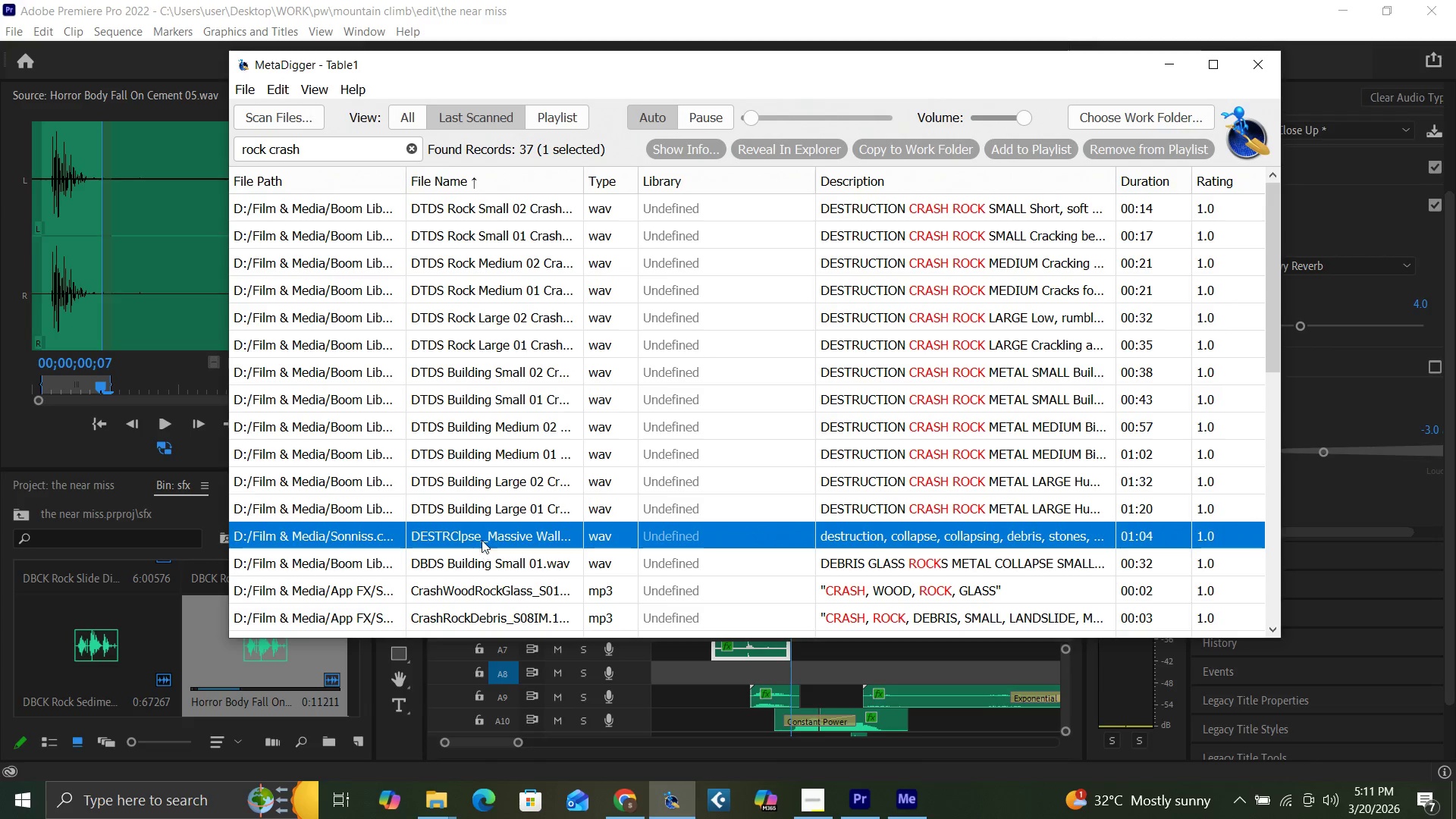 
scroll: coordinate [491, 523], scroll_direction: down, amount: 2.0
 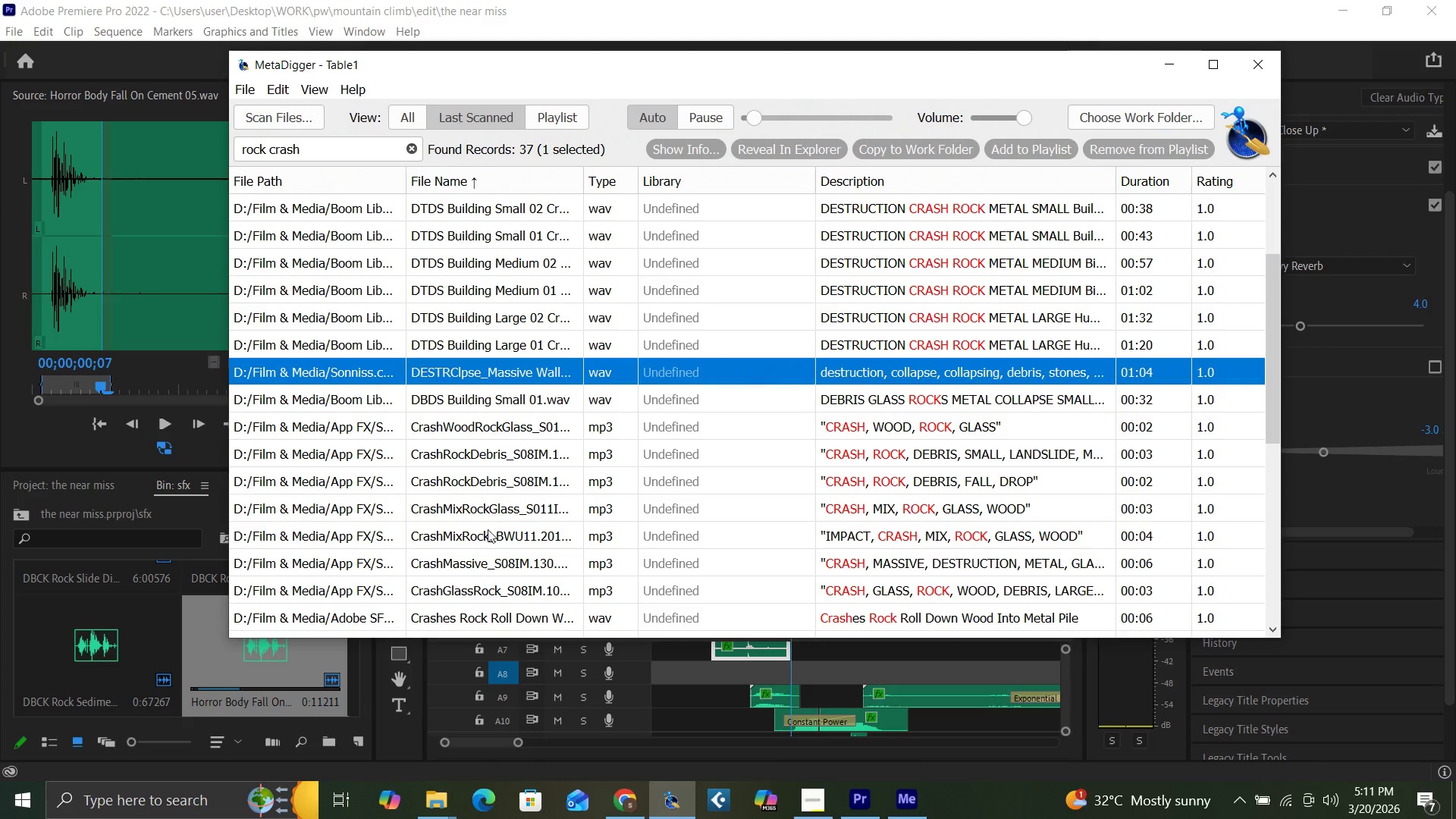 
left_click([485, 535])
 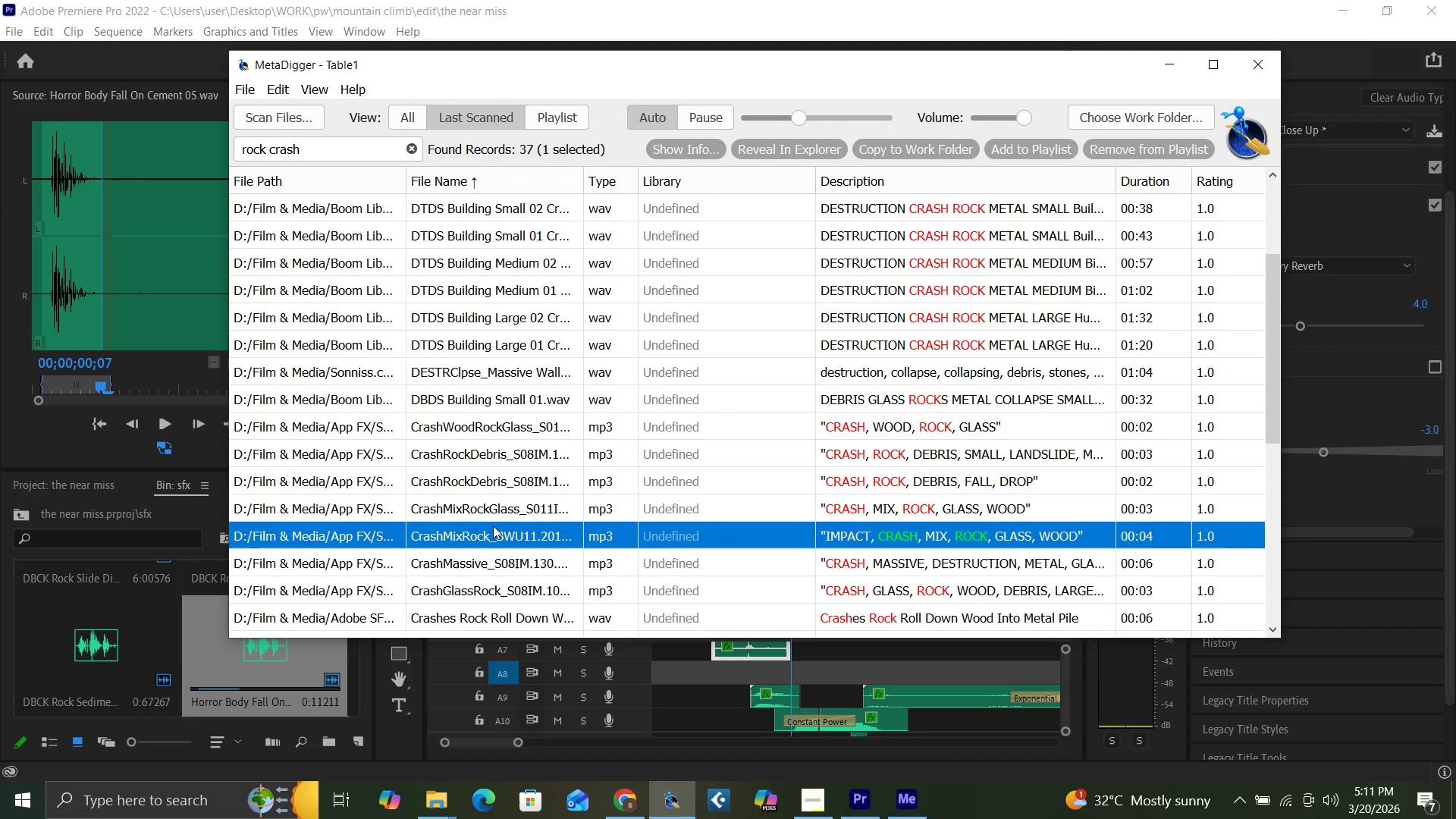 
left_click([506, 514])
 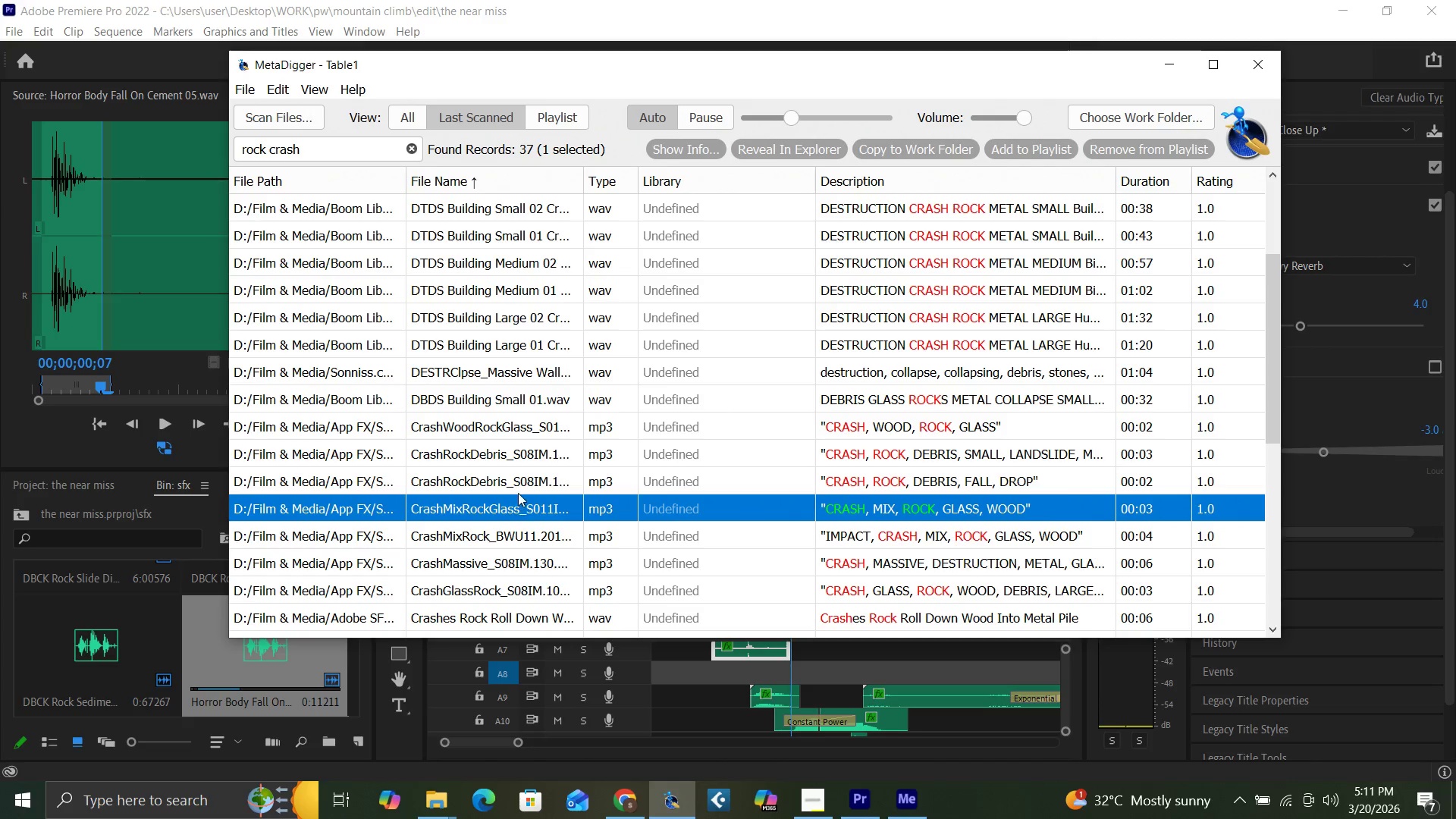 
left_click([518, 479])
 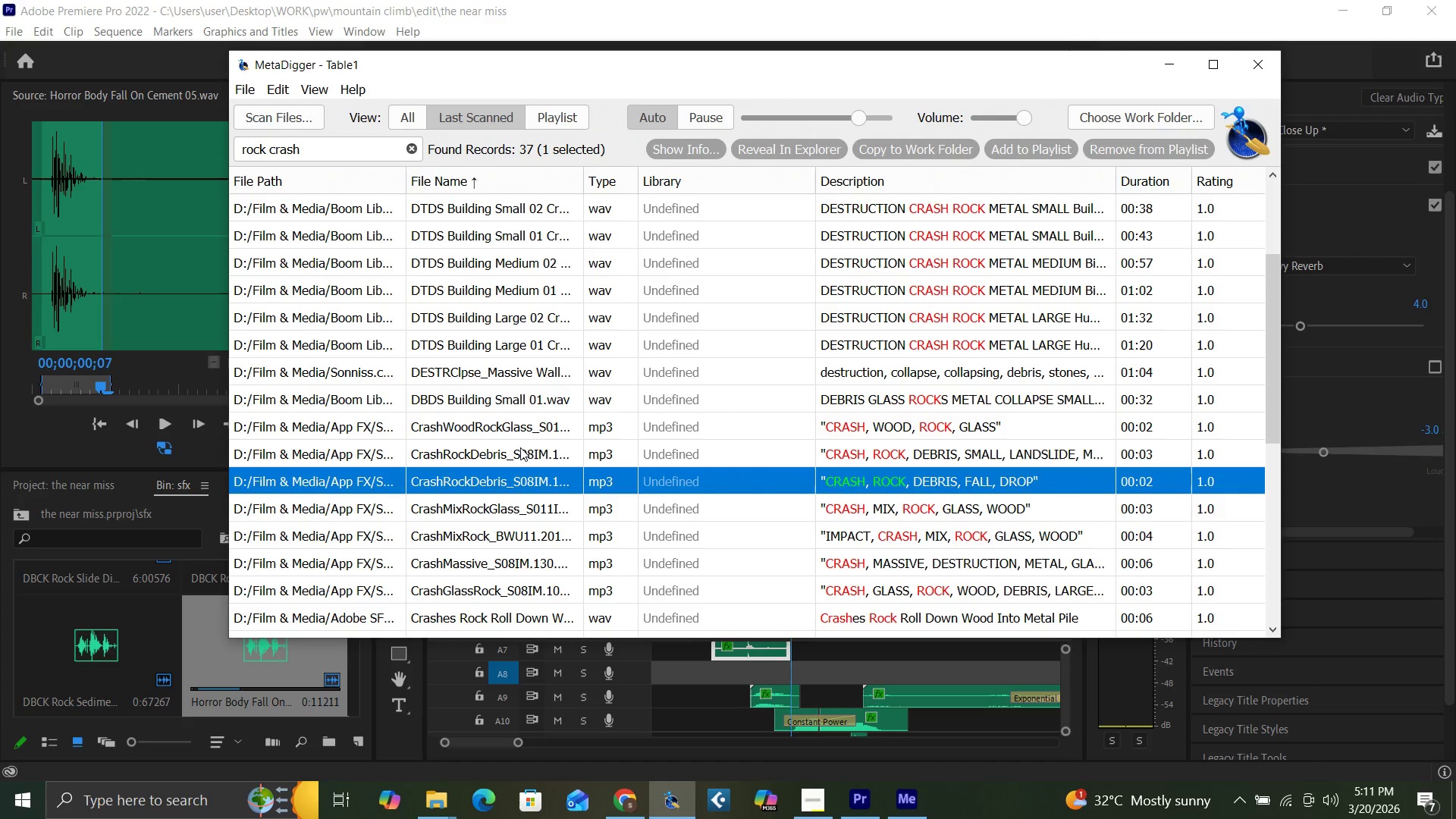 
left_click([520, 450])
 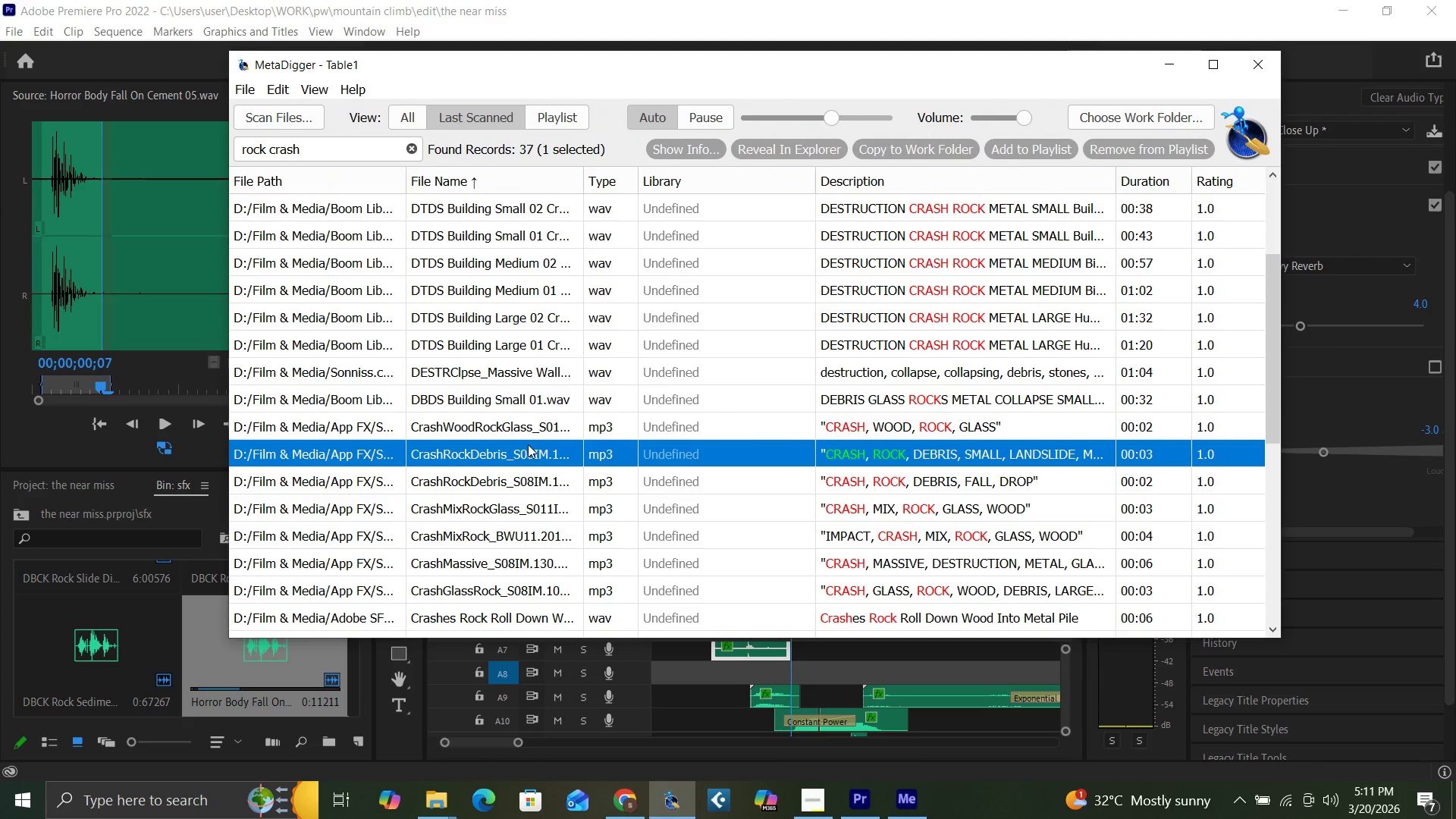 
scroll: coordinate [483, 505], scroll_direction: down, amount: 1.0
 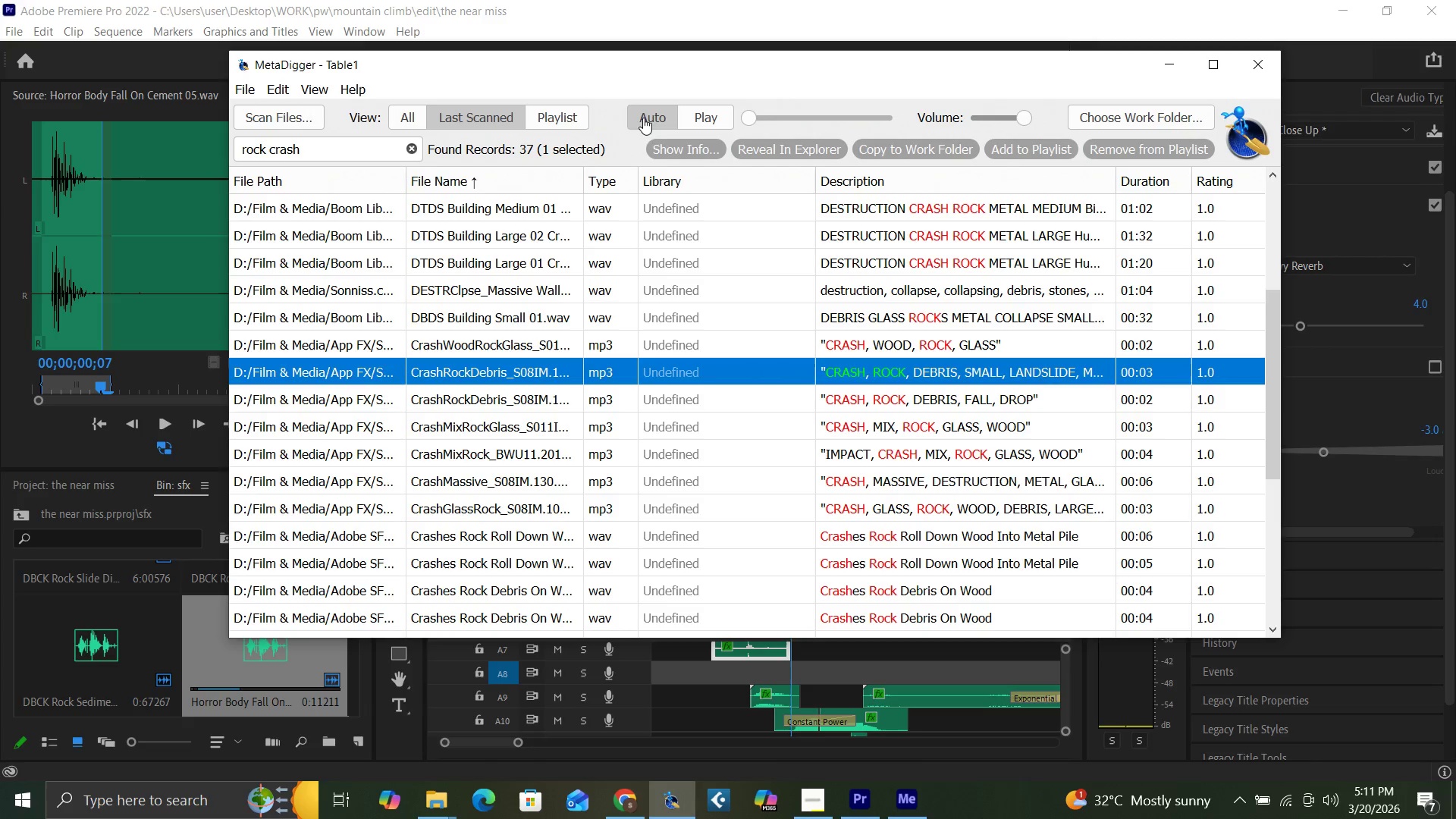 
left_click([687, 120])
 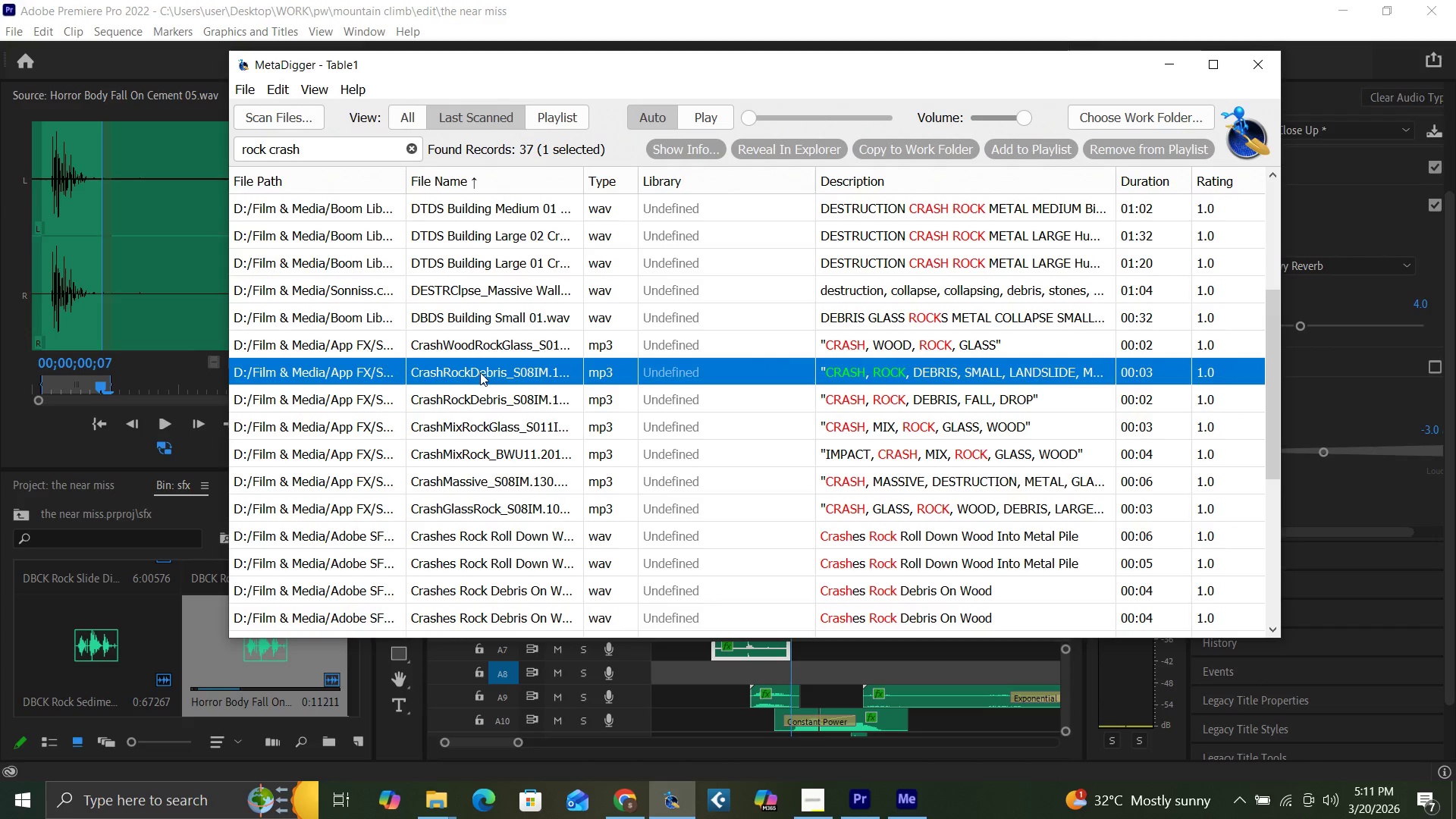 
wait(5.34)
 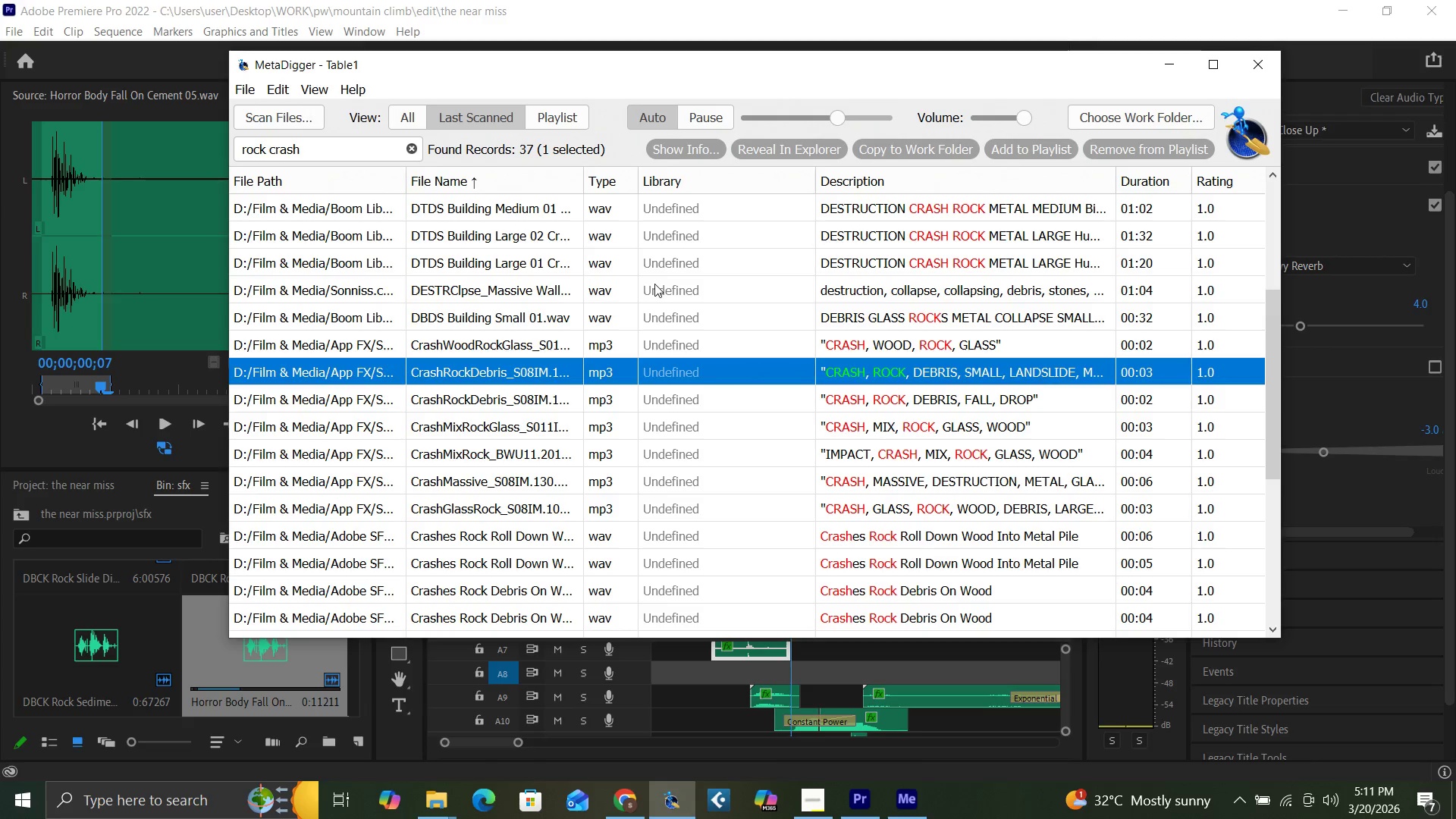 
right_click([480, 372])
 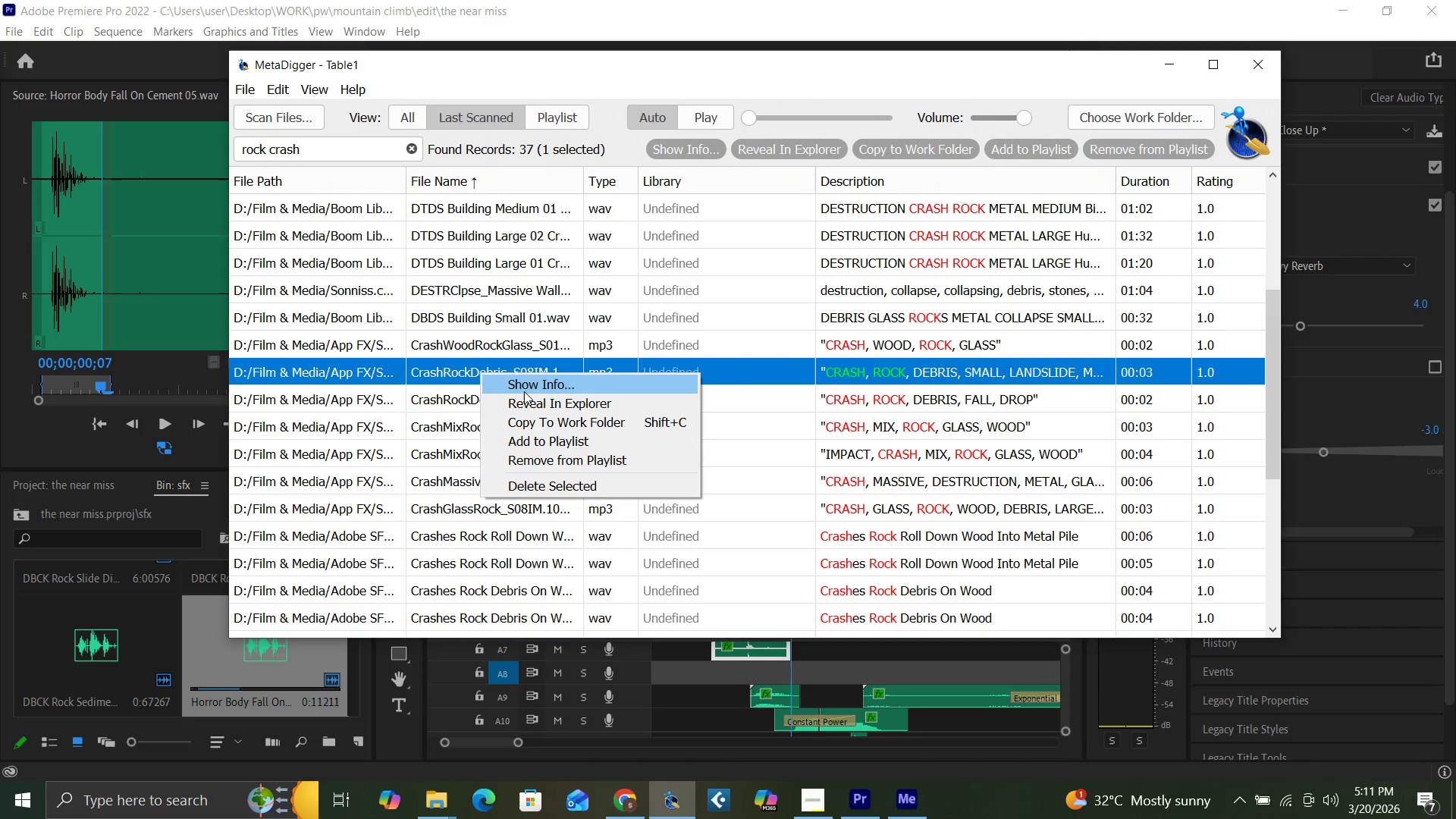 
left_click([533, 398])
 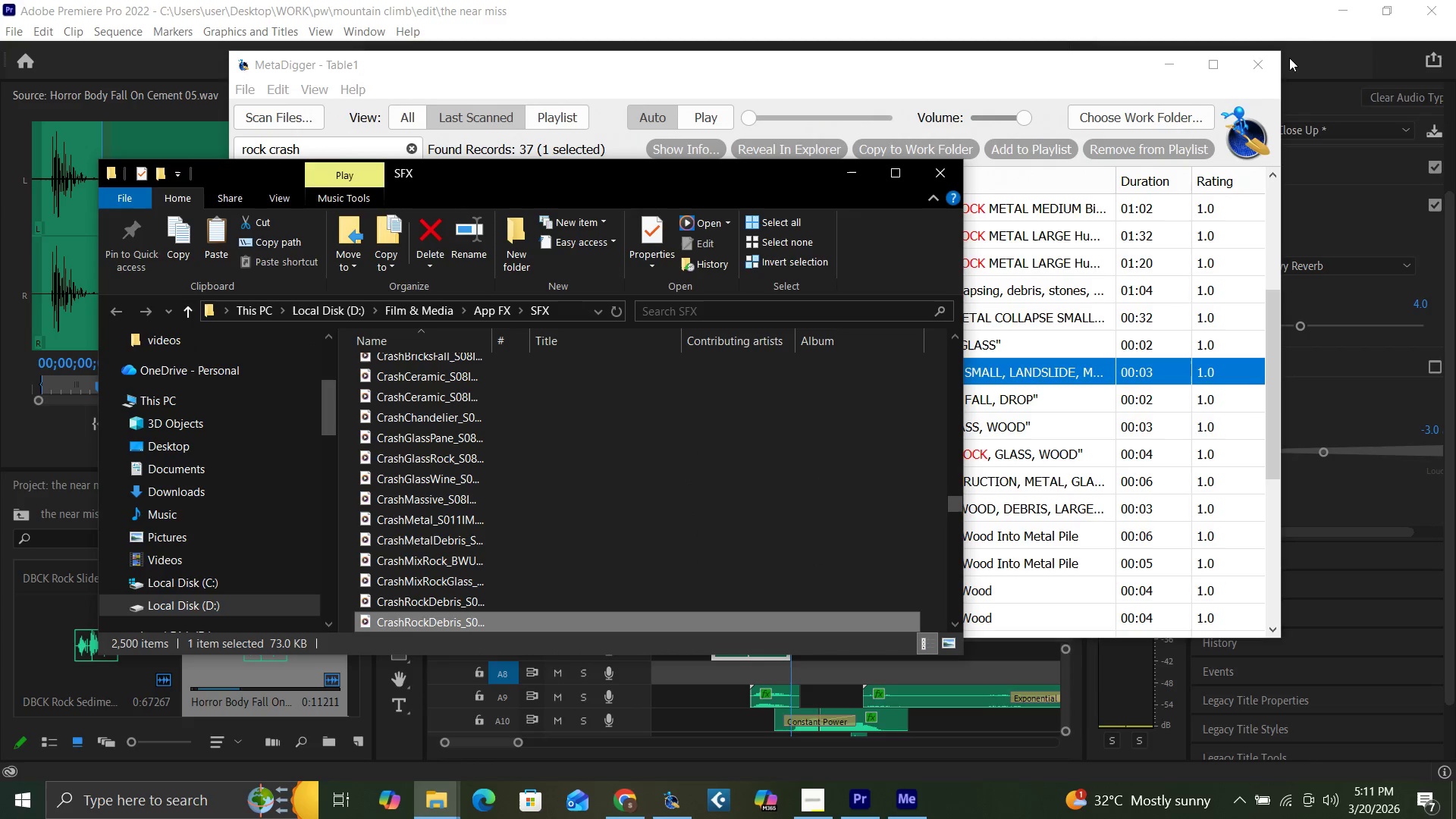 
left_click([1163, 69])
 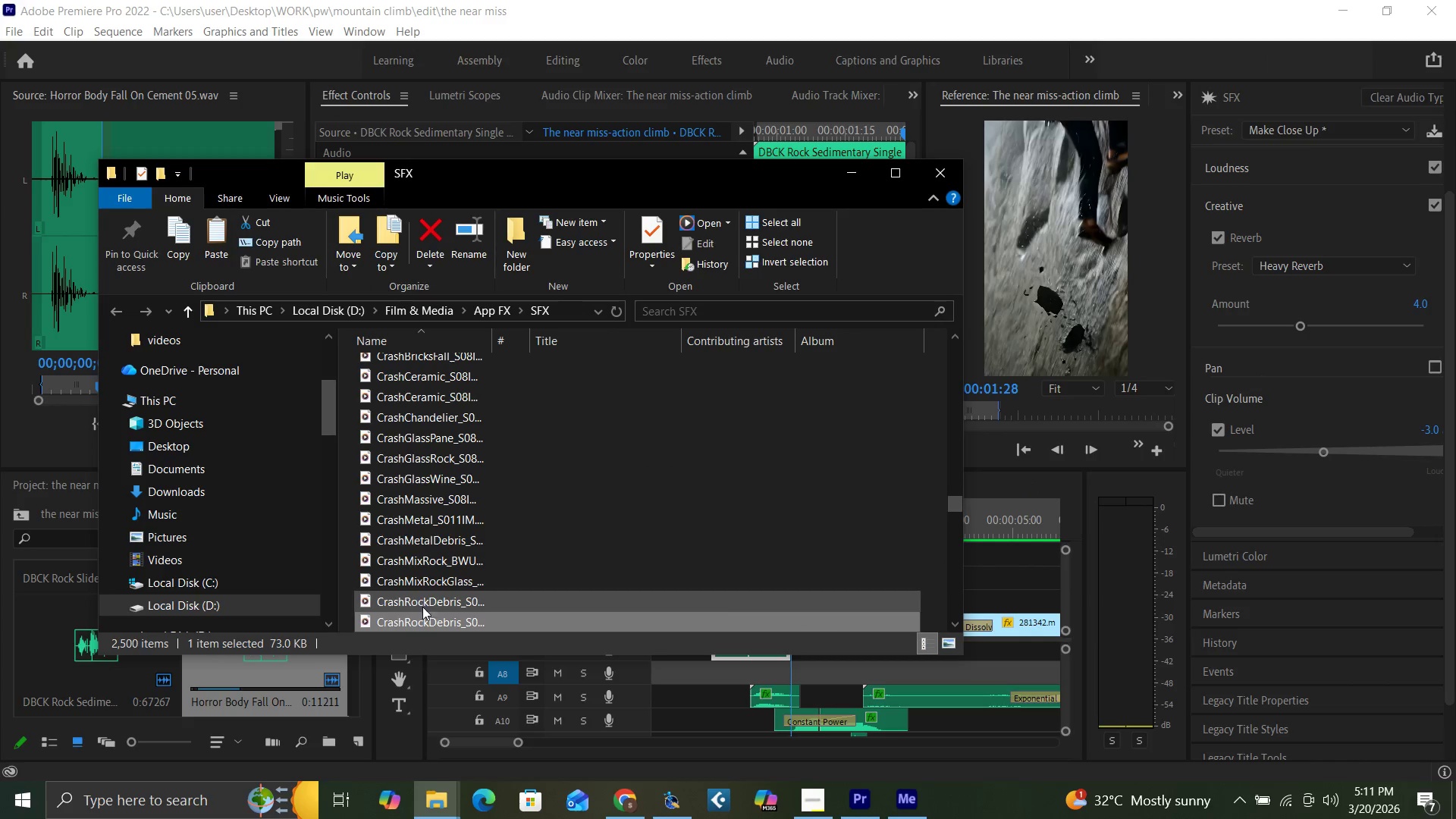 
left_click_drag(start_coordinate=[428, 626], to_coordinate=[190, 702])
 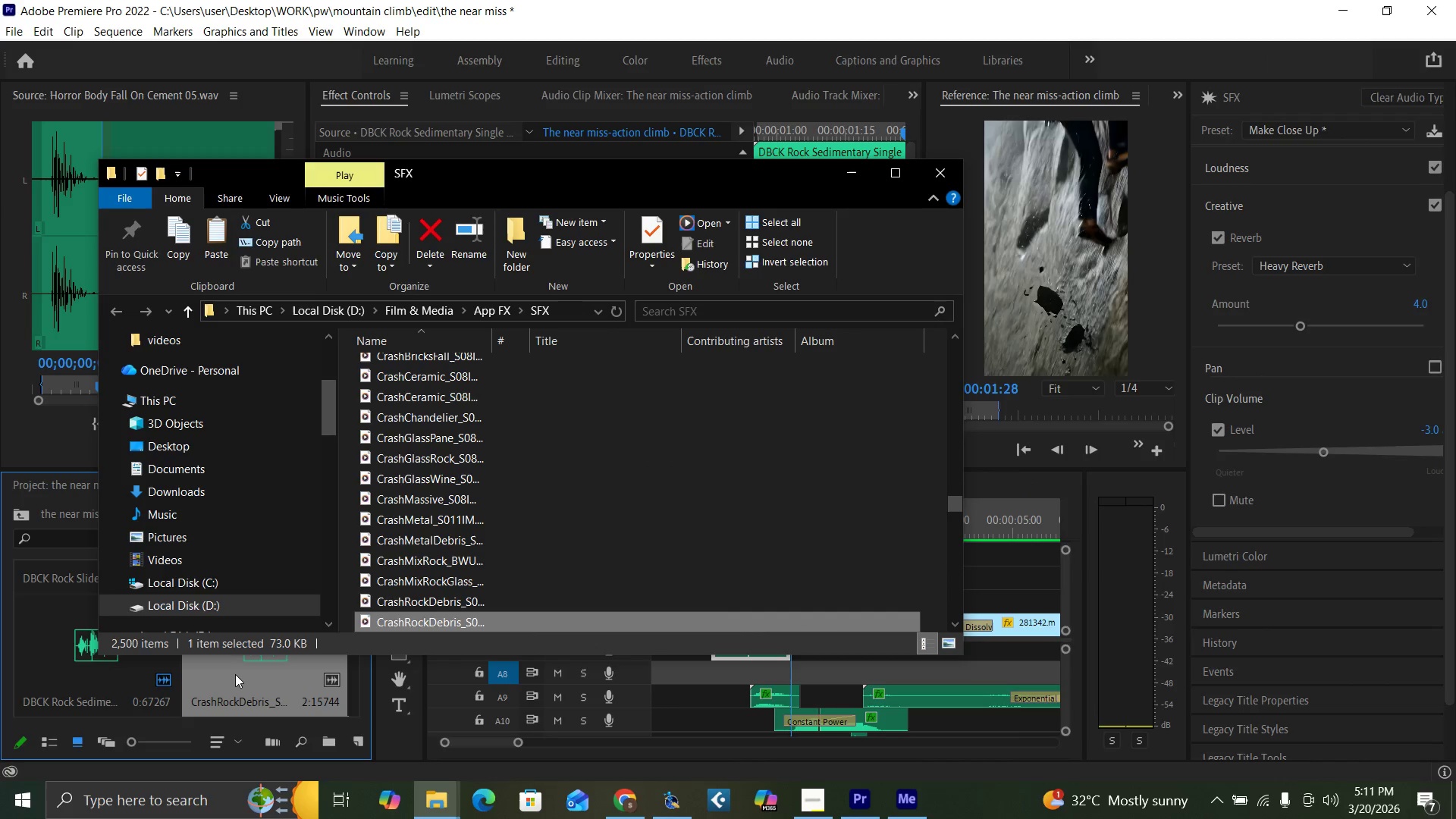 
double_click([235, 674])
 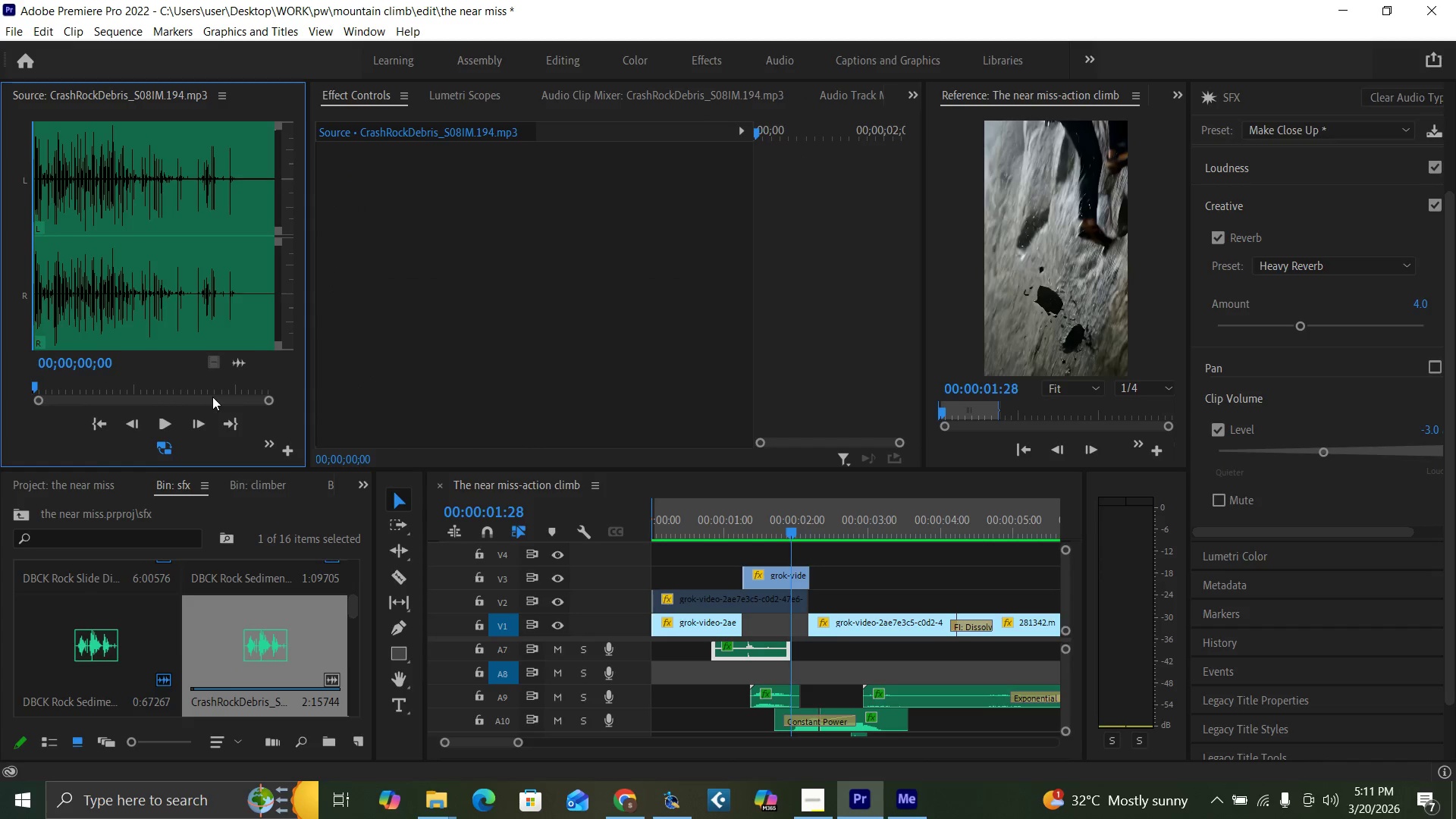 
left_click_drag(start_coordinate=[234, 364], to_coordinate=[285, 651])
 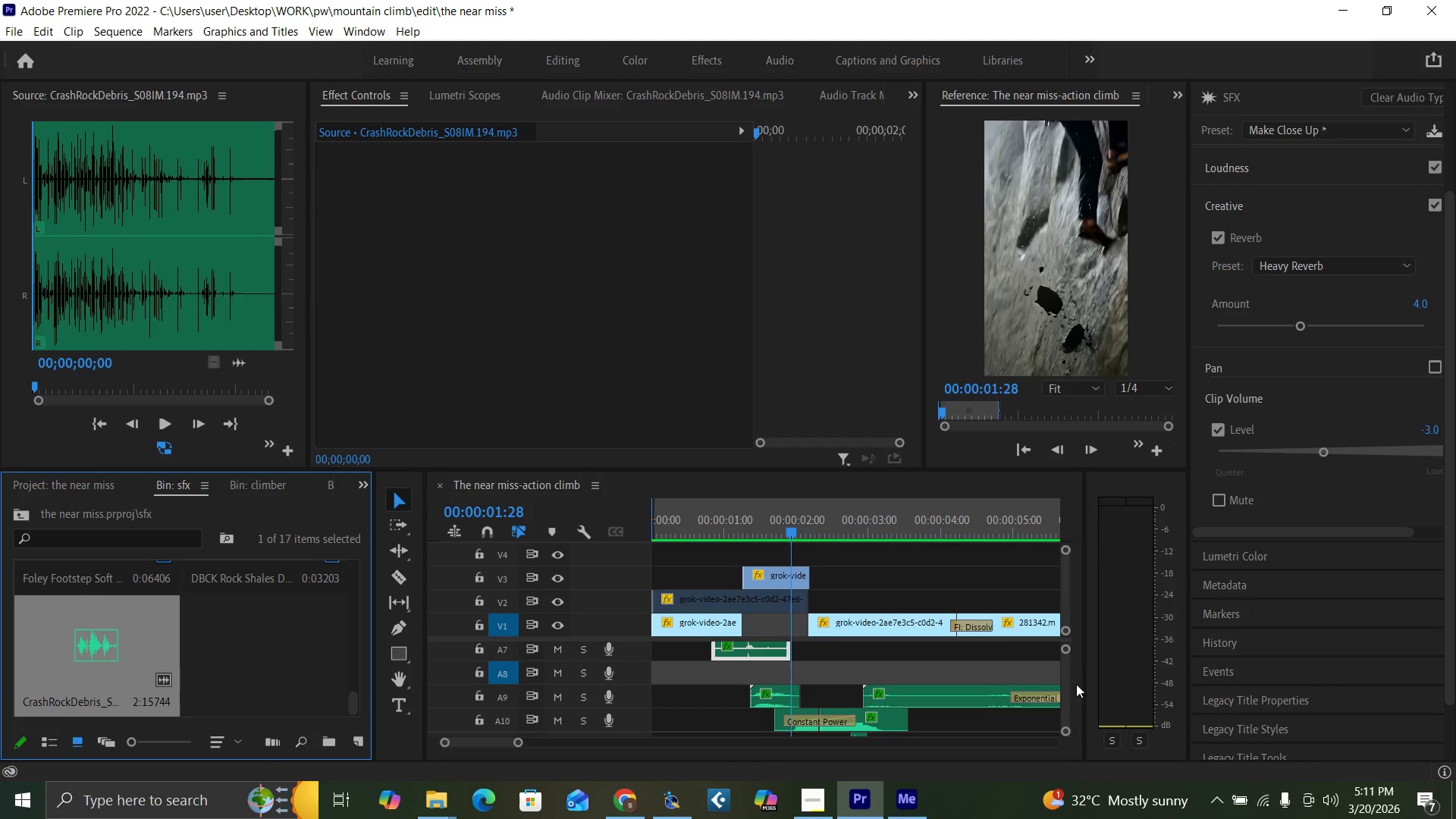 
left_click_drag(start_coordinate=[1067, 673], to_coordinate=[1075, 679])
 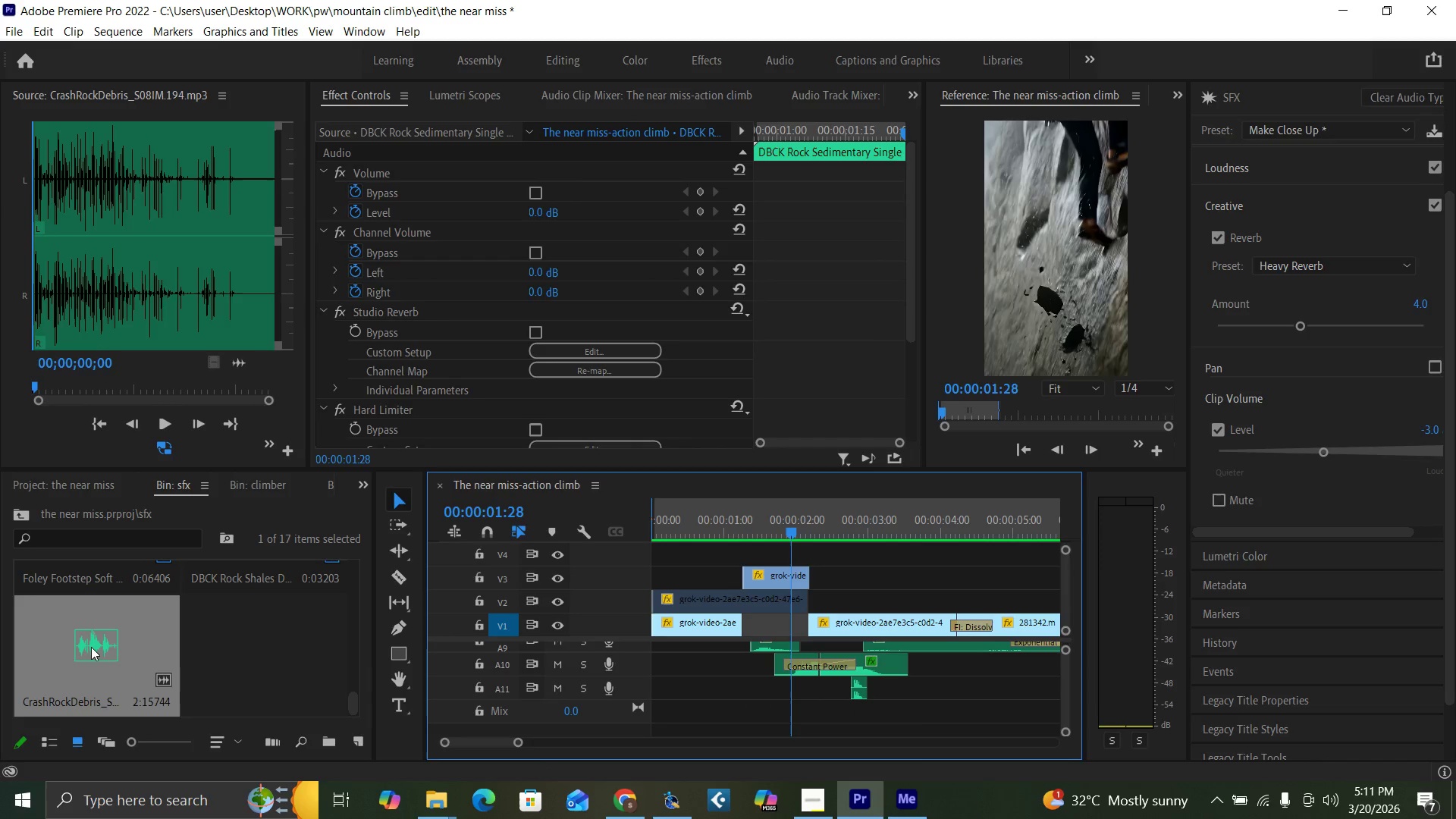 
left_click_drag(start_coordinate=[90, 647], to_coordinate=[751, 726])
 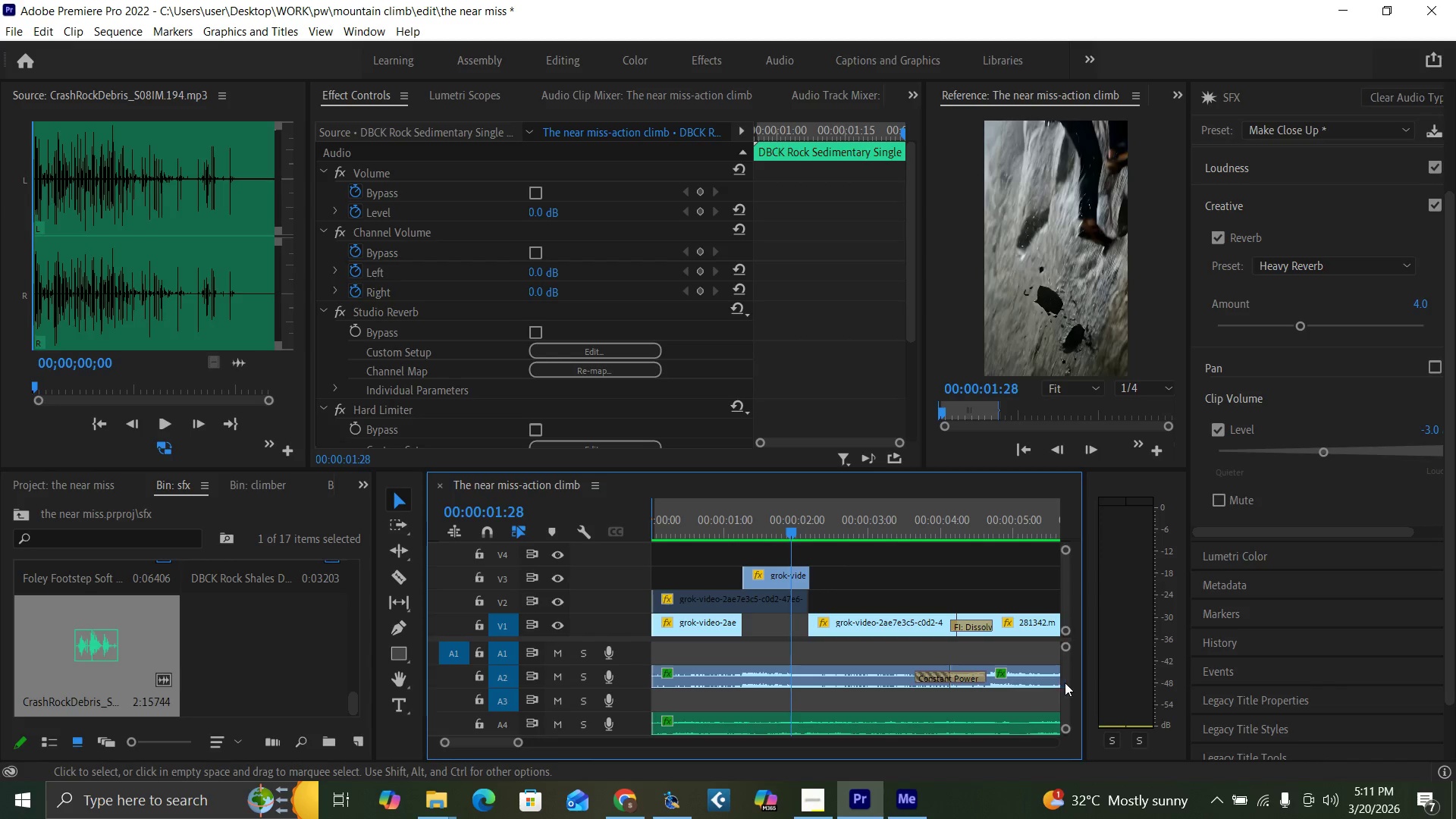 
left_click_drag(start_coordinate=[1068, 686], to_coordinate=[1065, 722])
 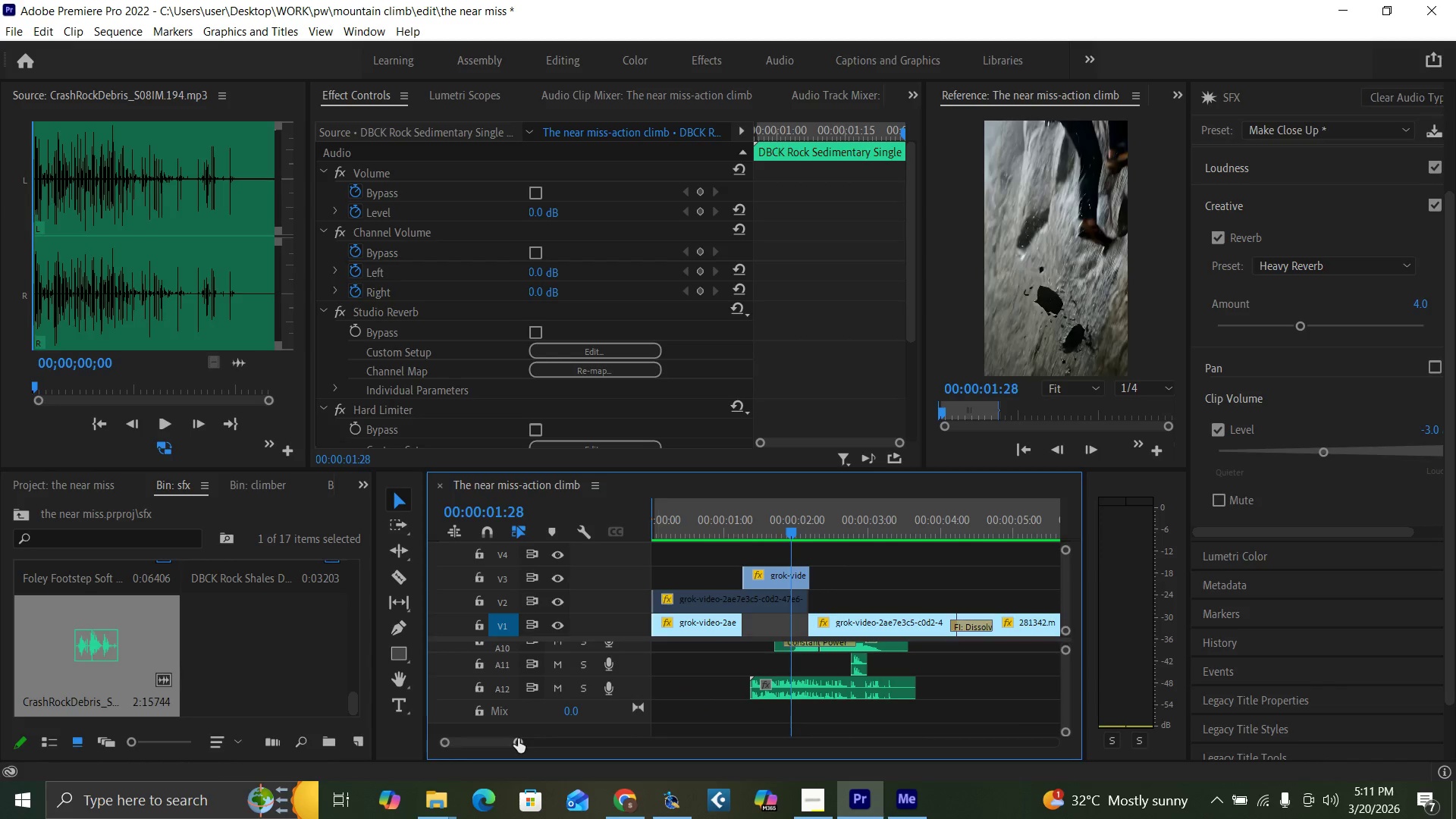 
left_click_drag(start_coordinate=[517, 740], to_coordinate=[505, 740])
 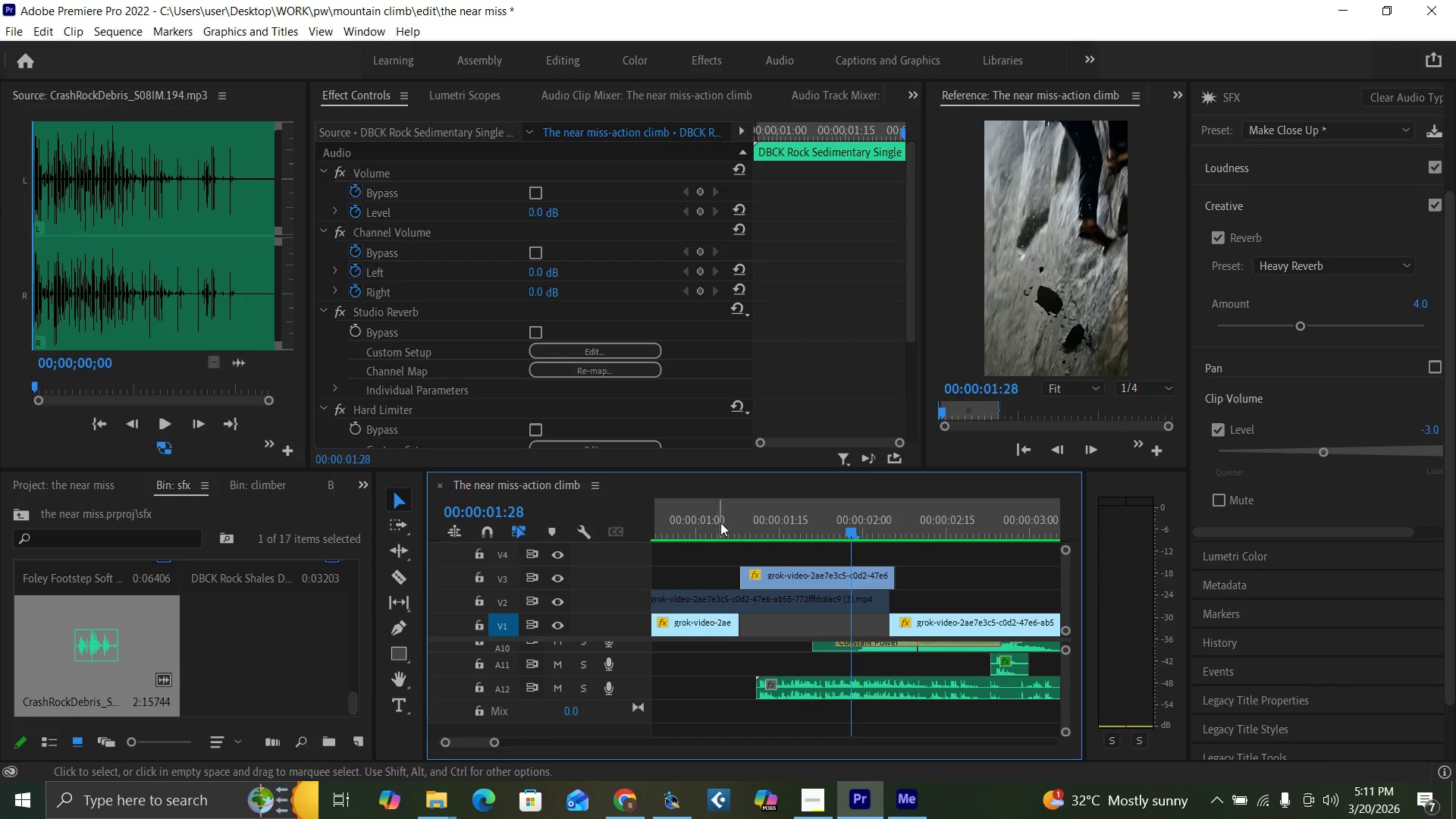 
left_click([721, 518])
 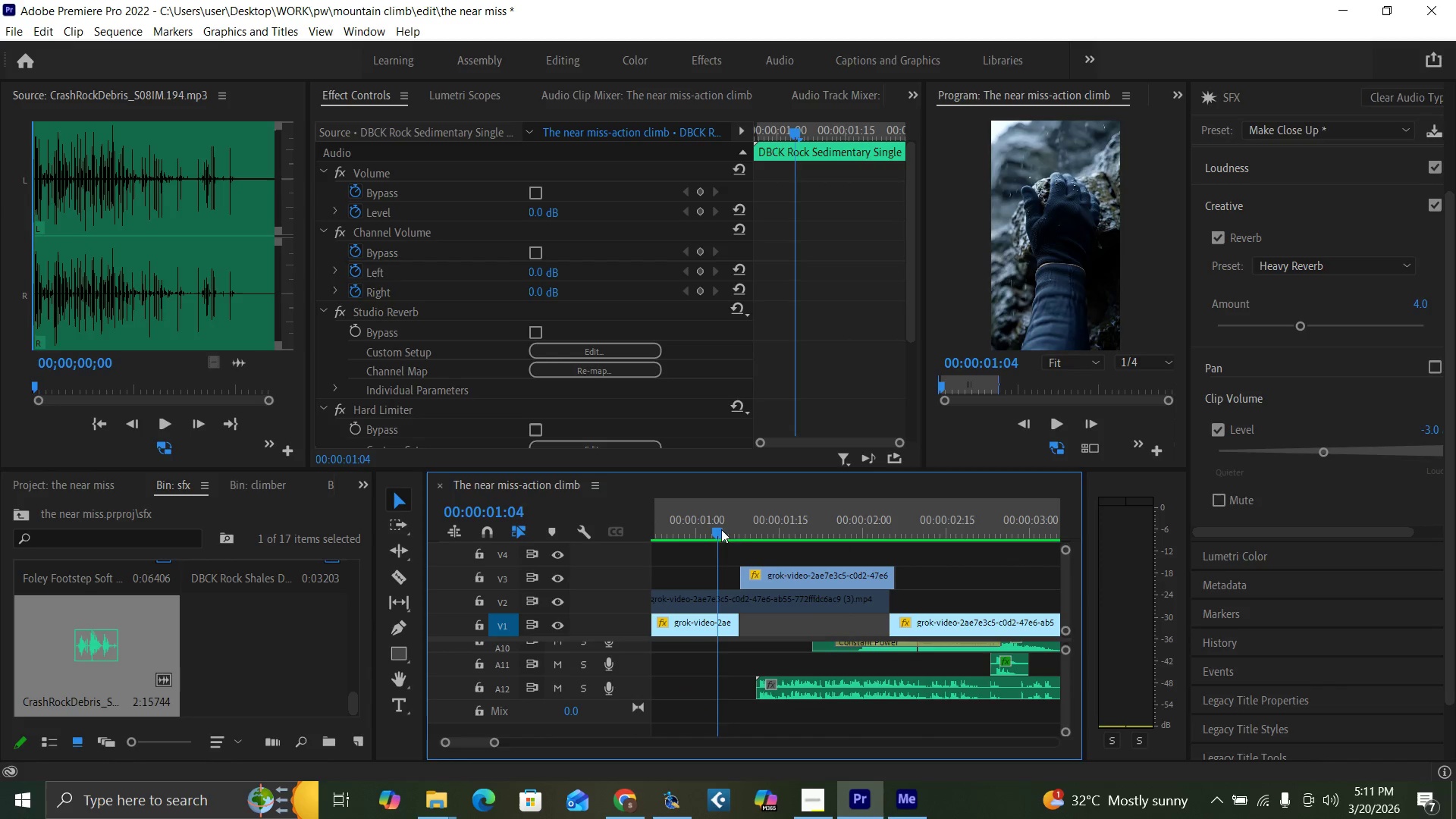 
key(Space)
 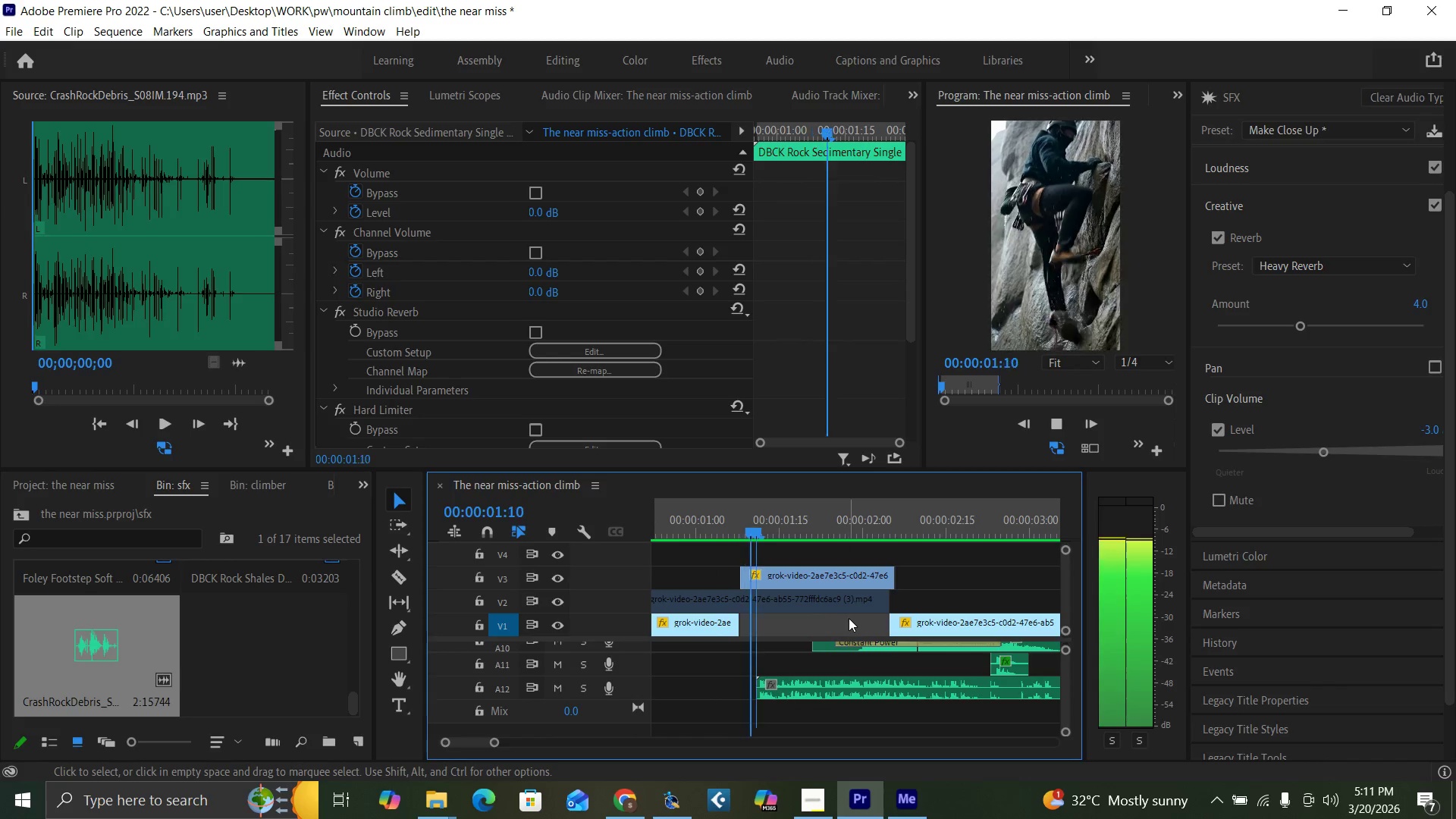 
key(Space)
 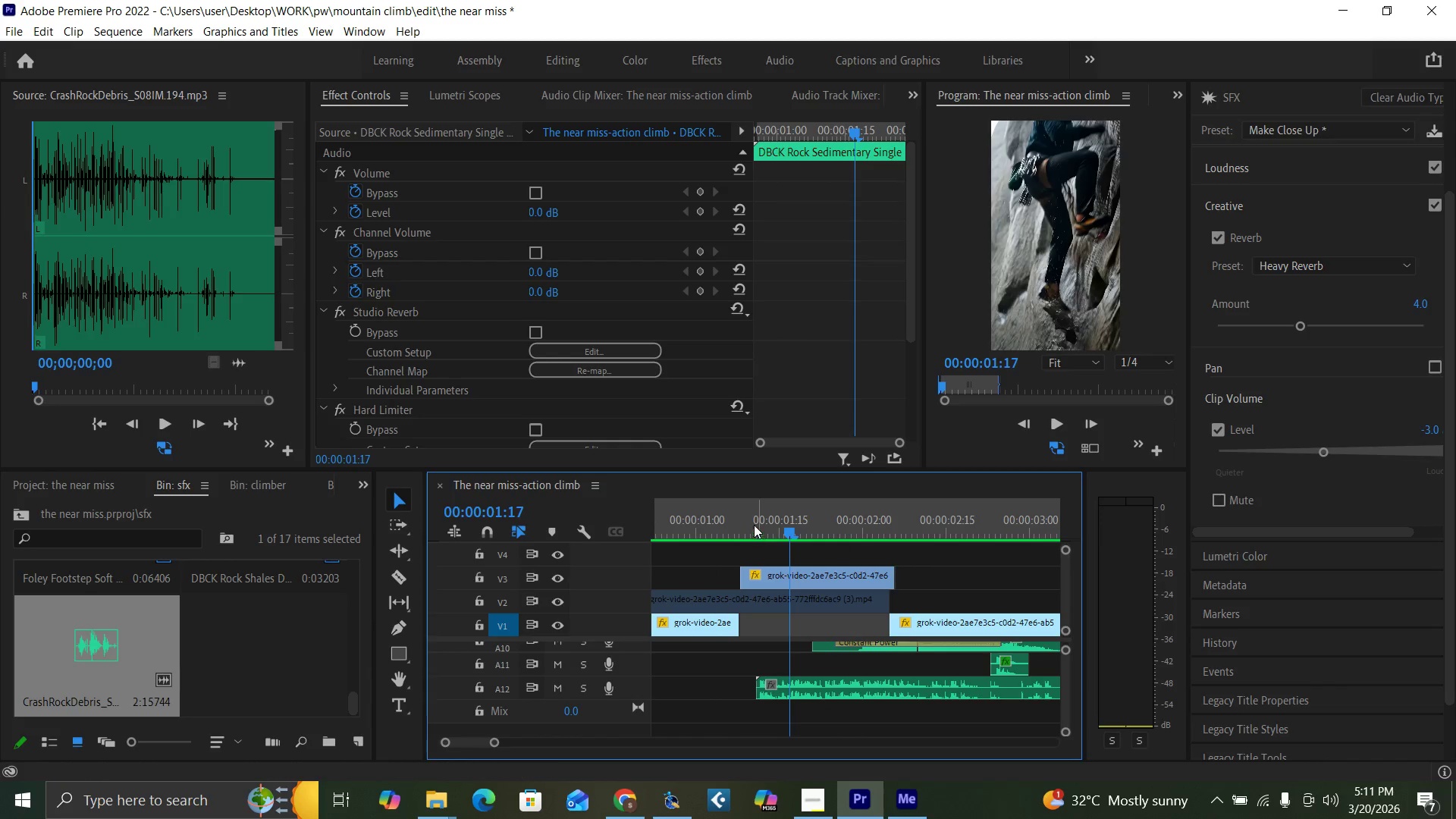 
left_click_drag(start_coordinate=[728, 526], to_coordinate=[726, 533])
 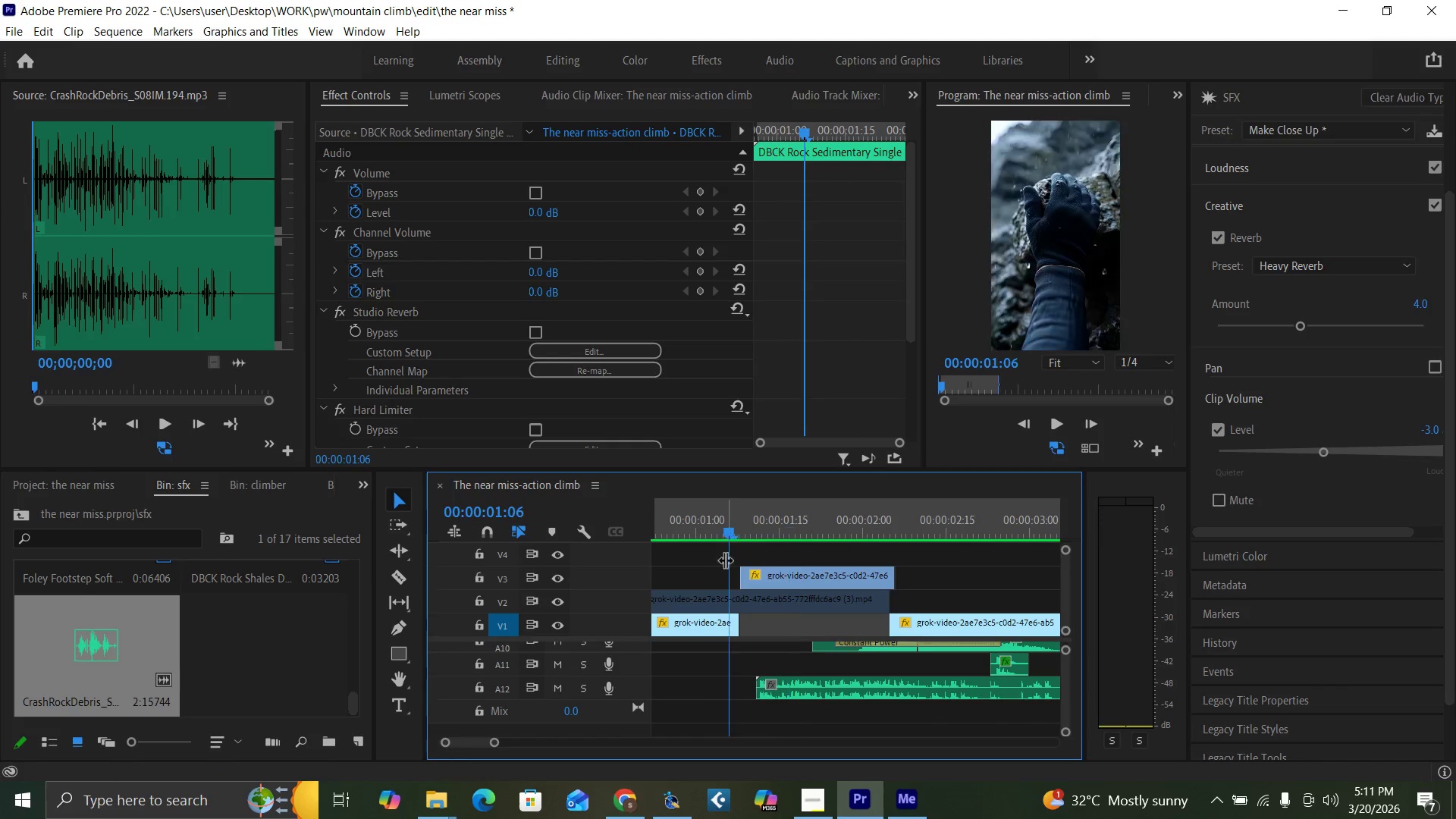 
key(Space)
 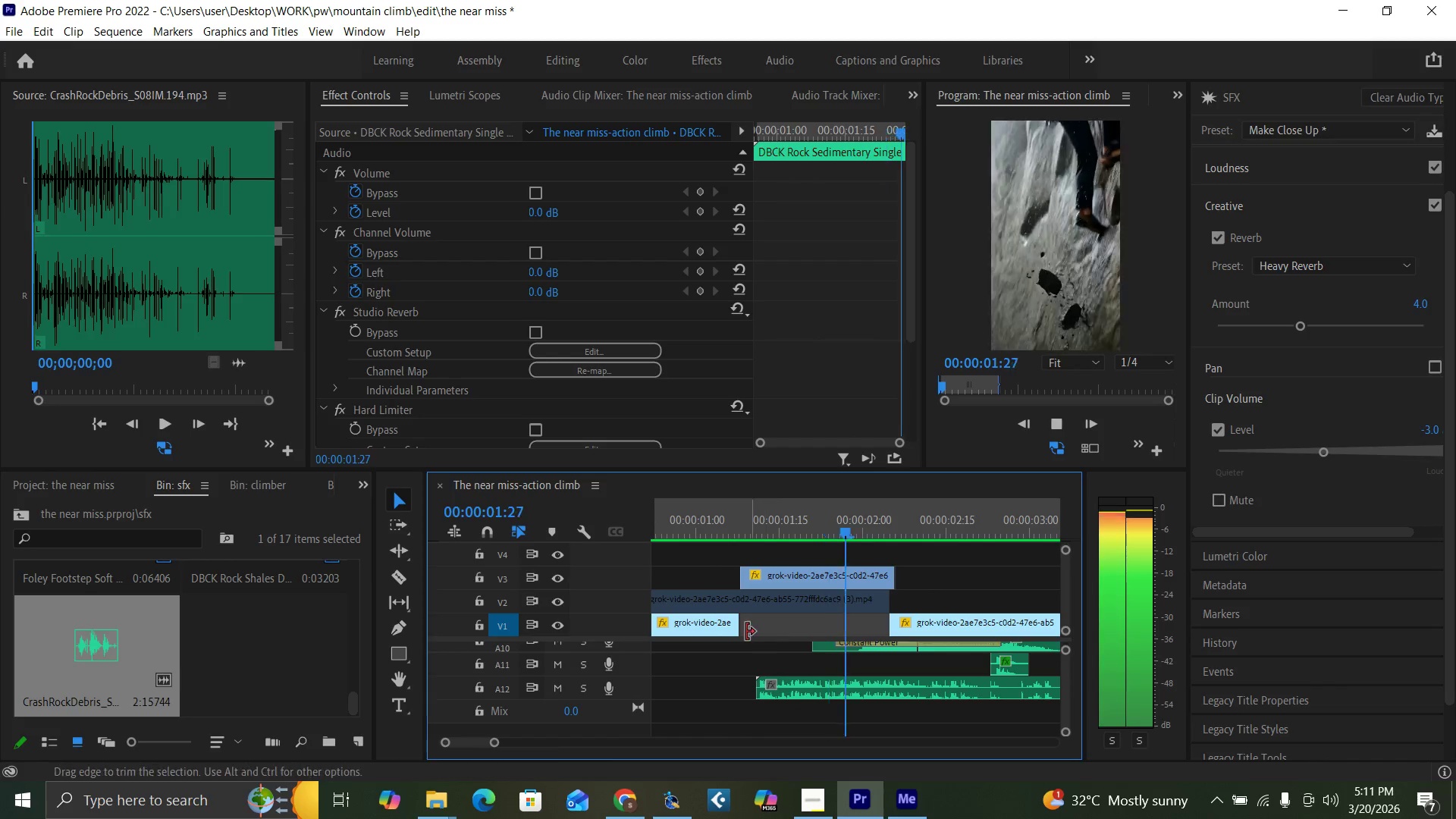 
key(Space)
 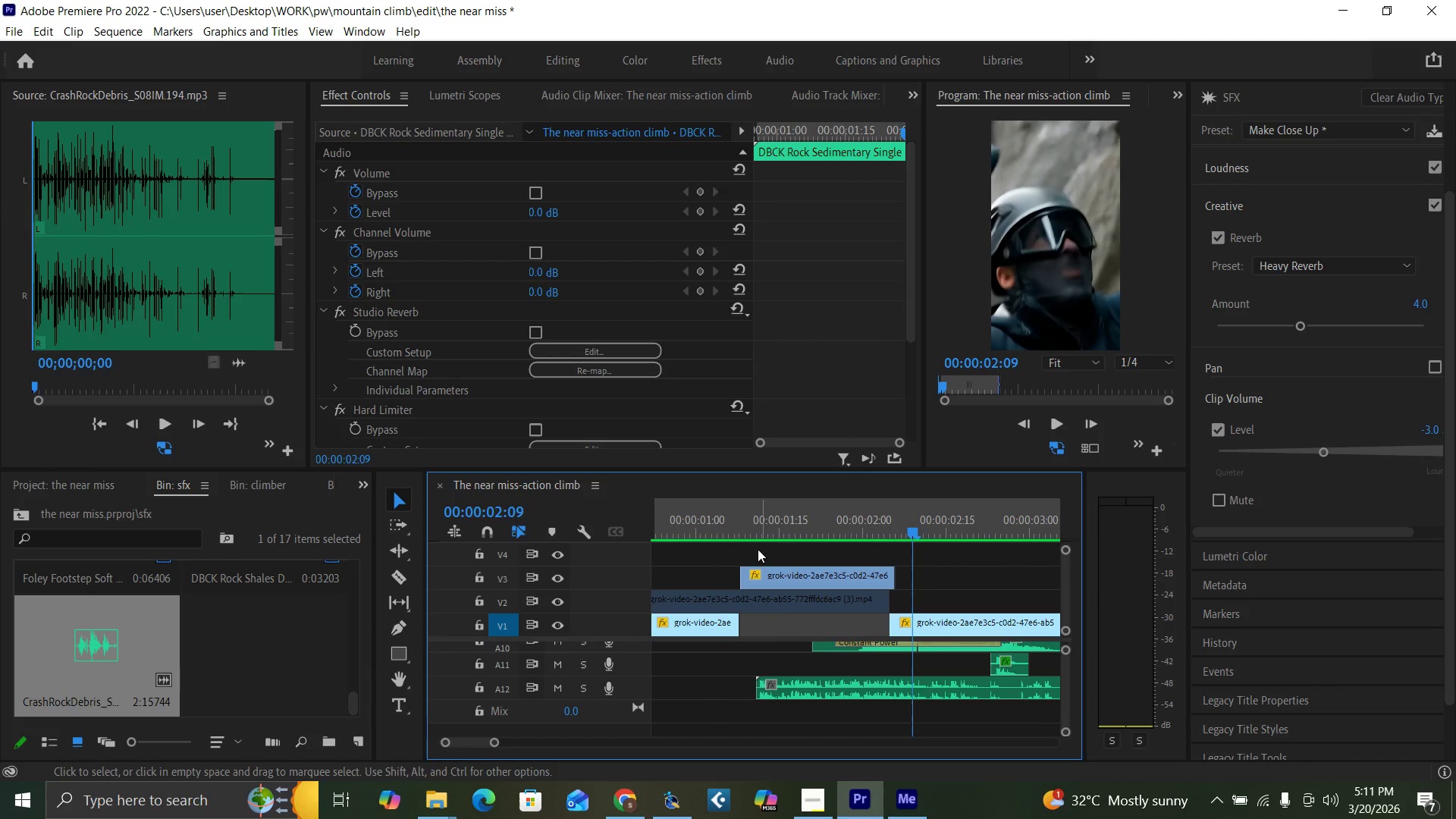 
left_click([740, 527])
 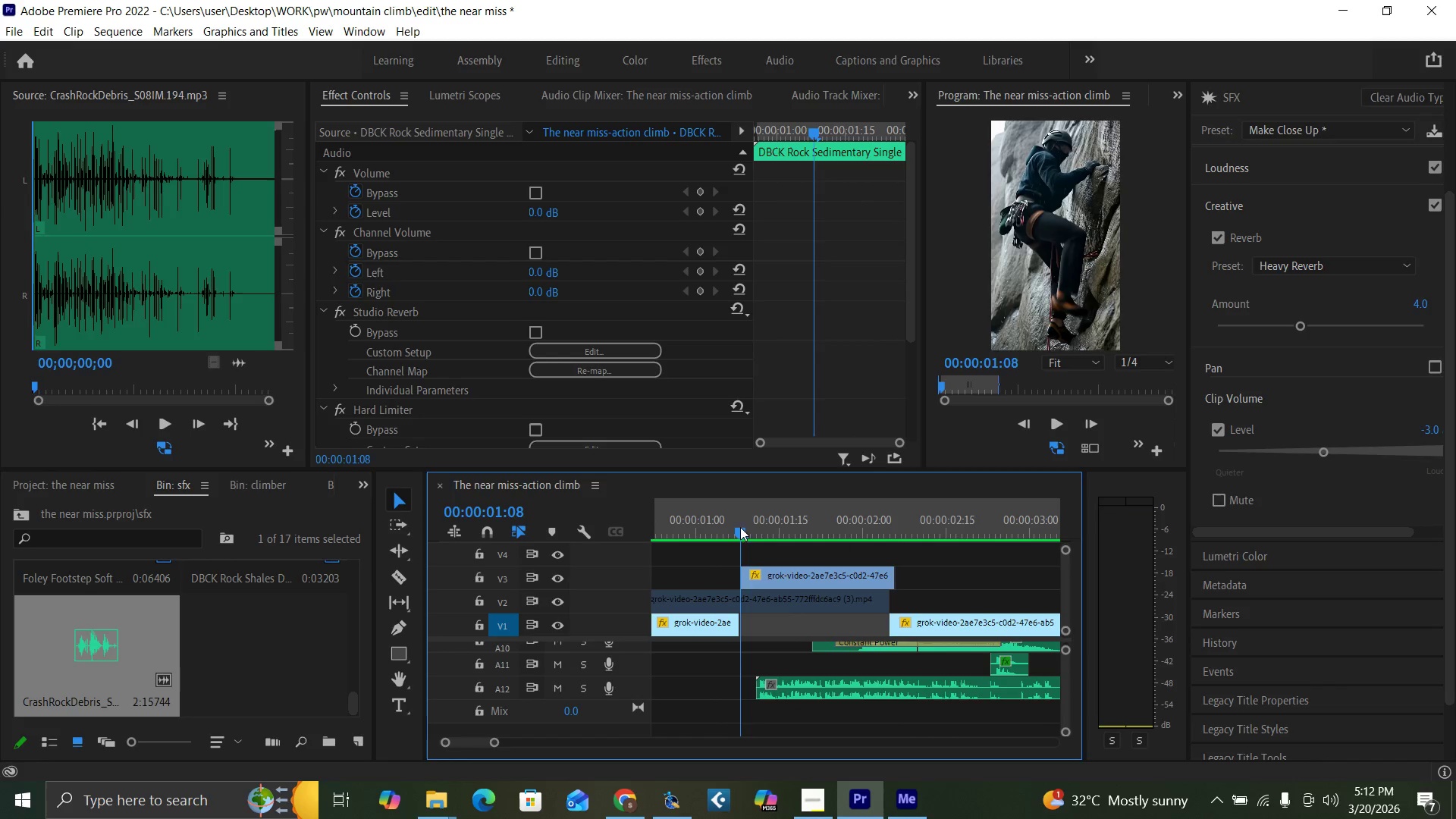 
key(Space)
 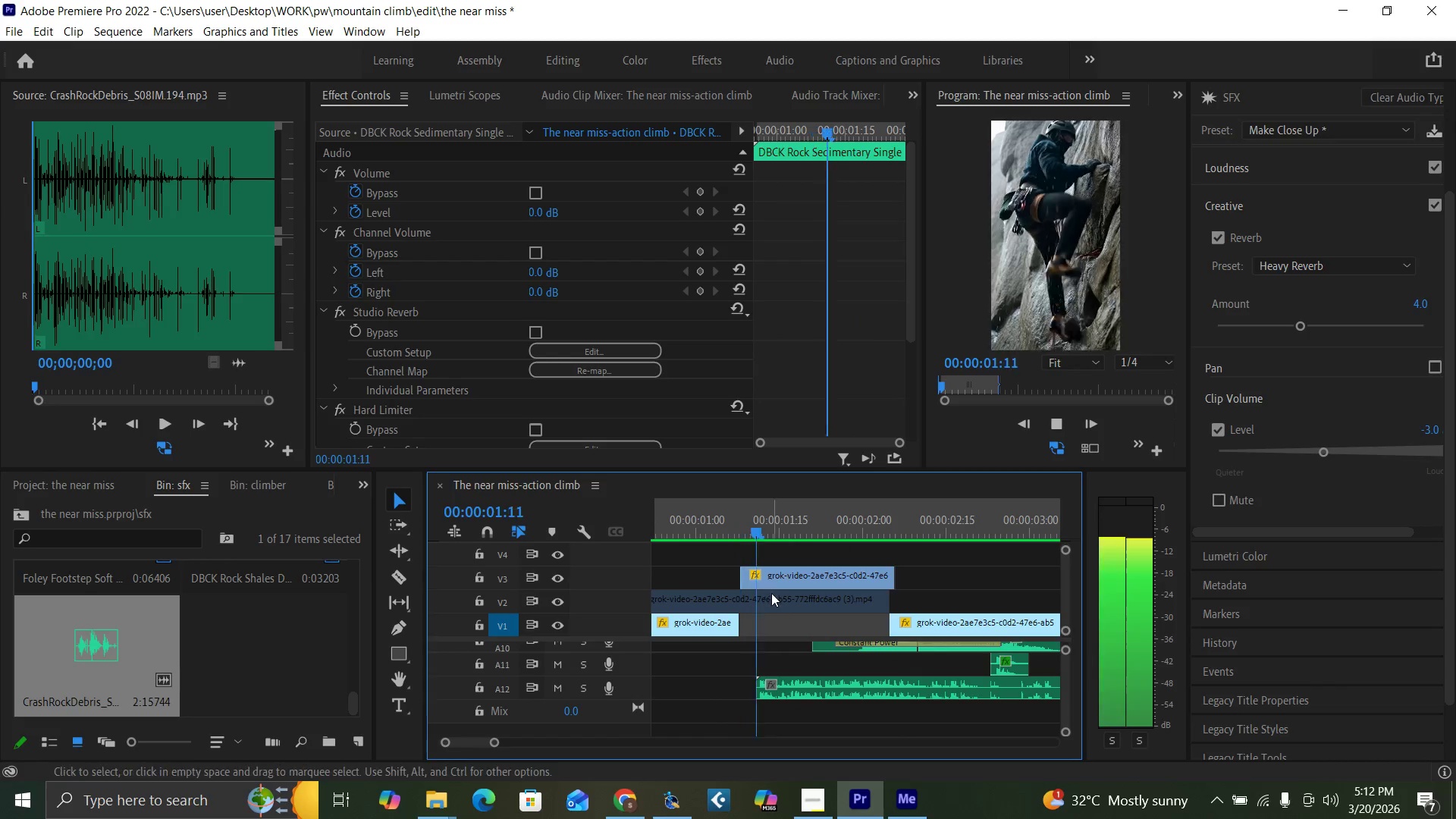 
key(Space)
 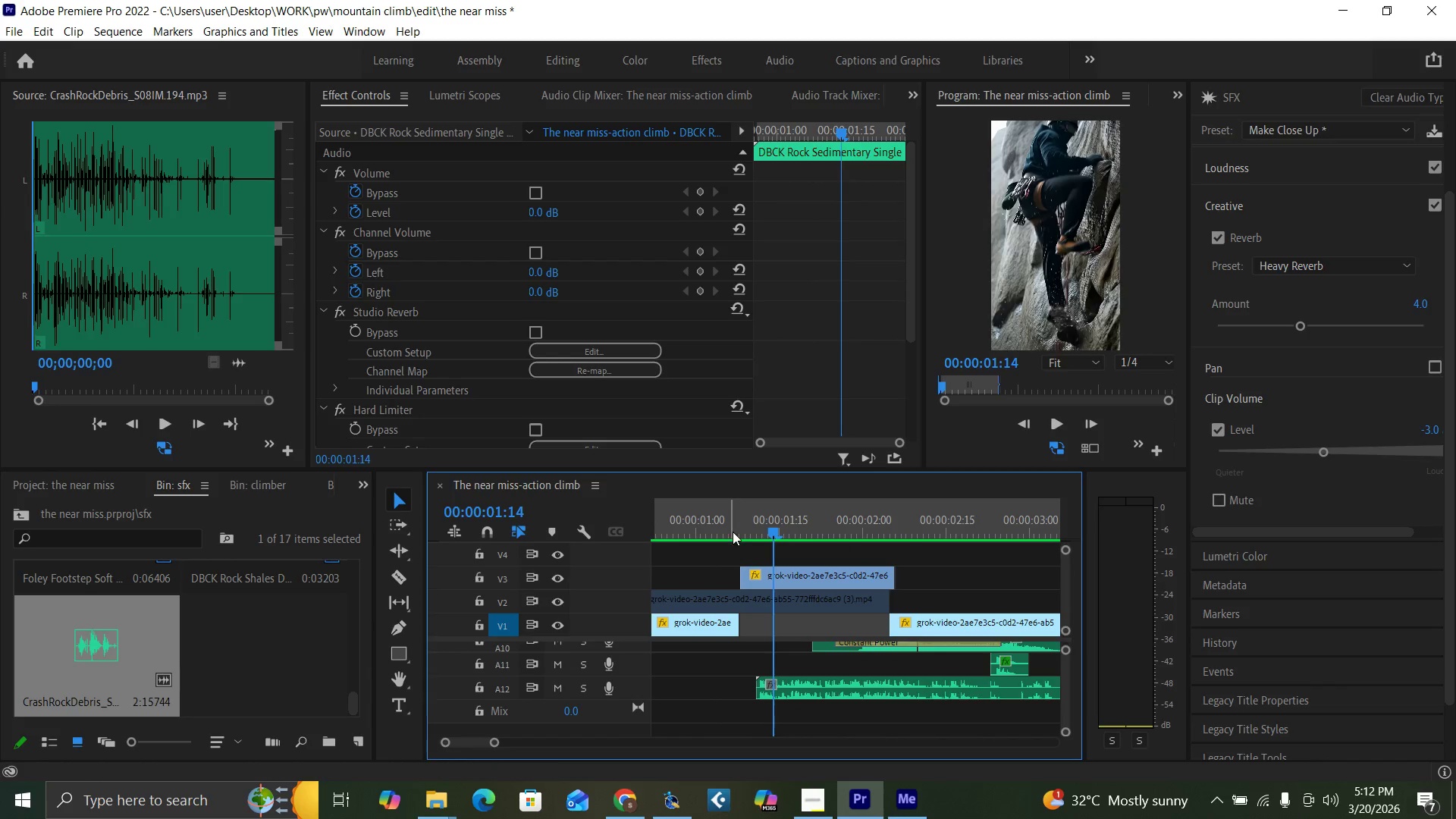 
left_click([733, 527])
 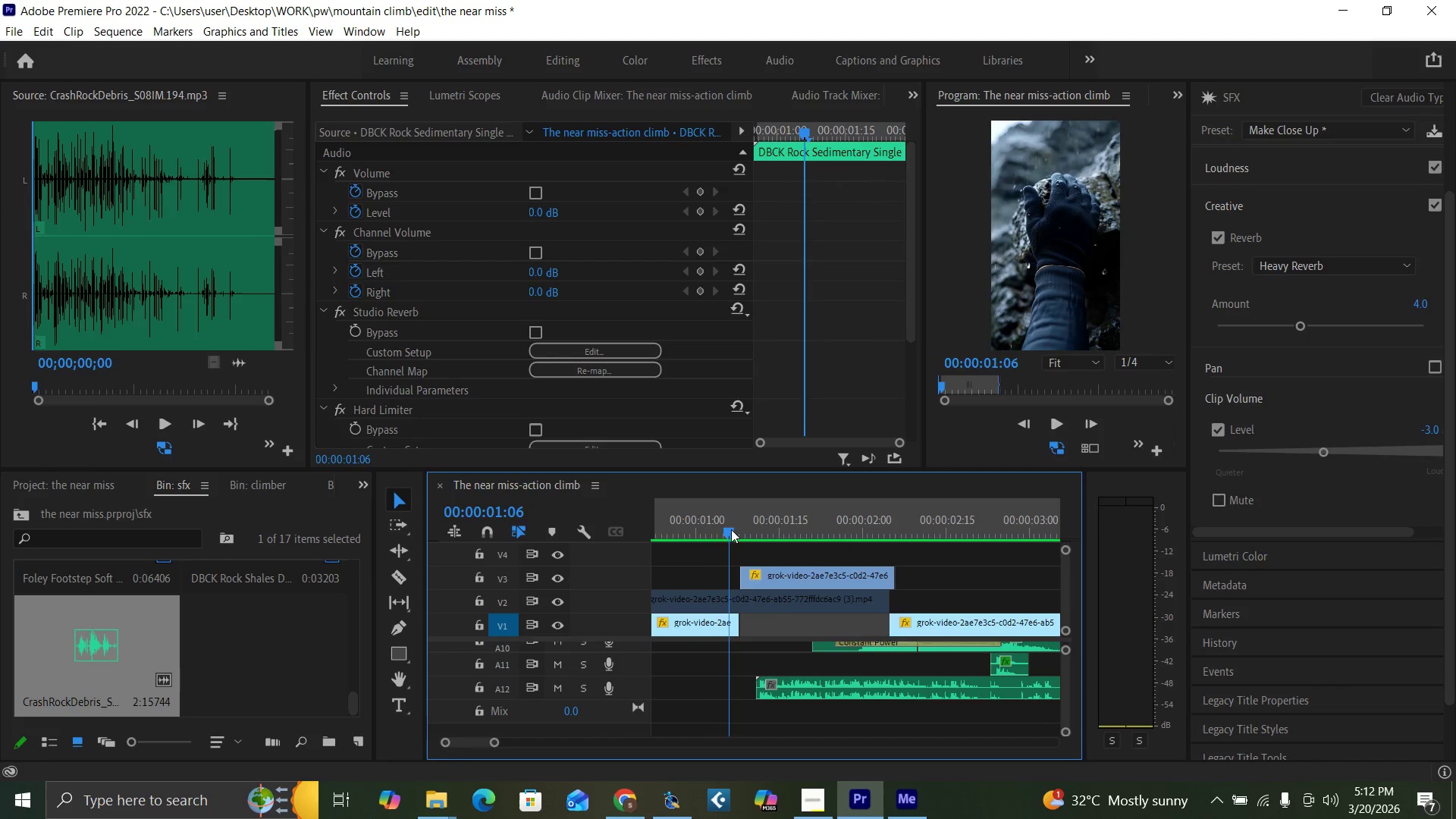 
key(Space)
 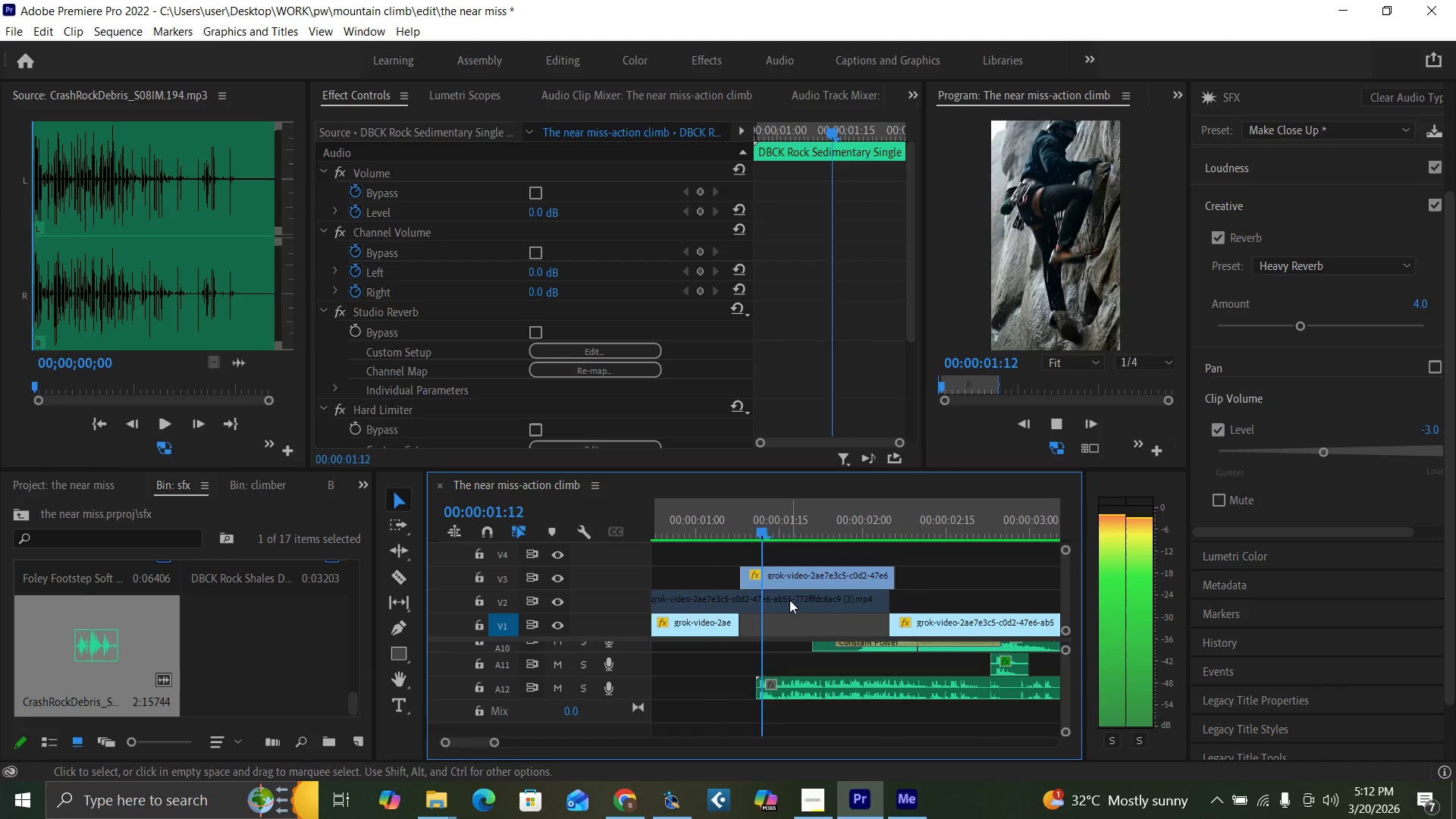 
key(Space)
 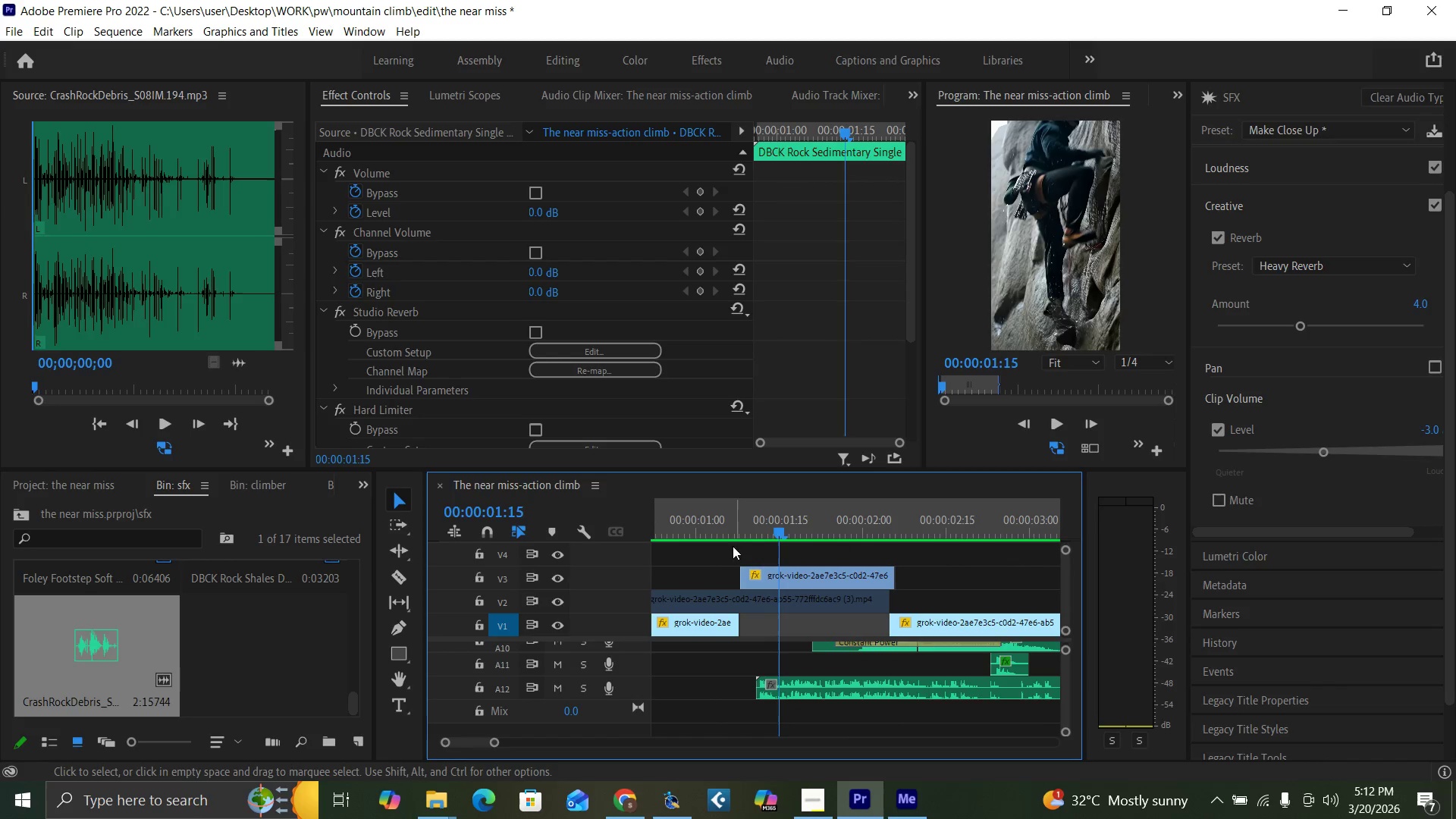 
left_click([740, 528])
 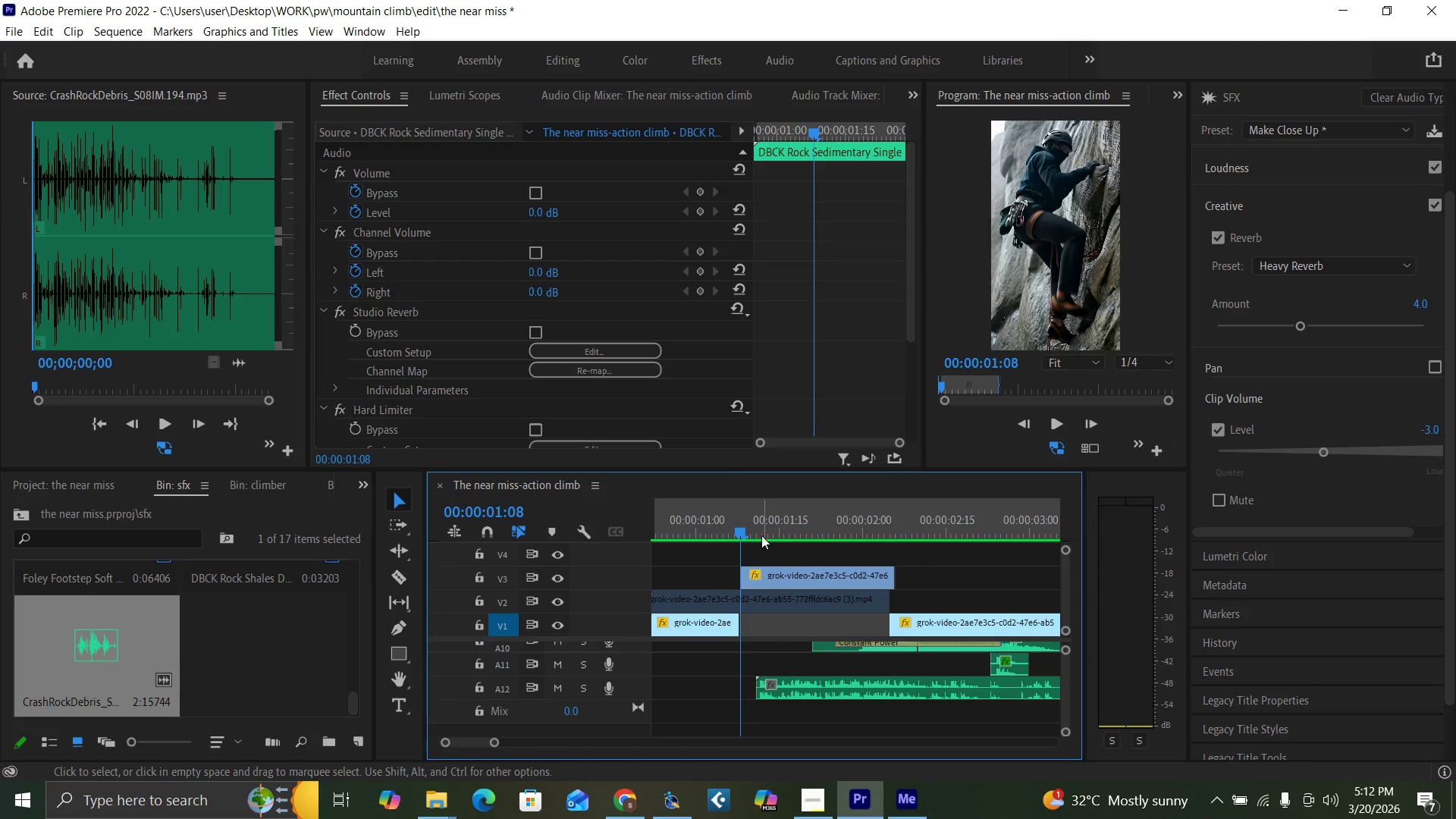 
left_click([757, 529])
 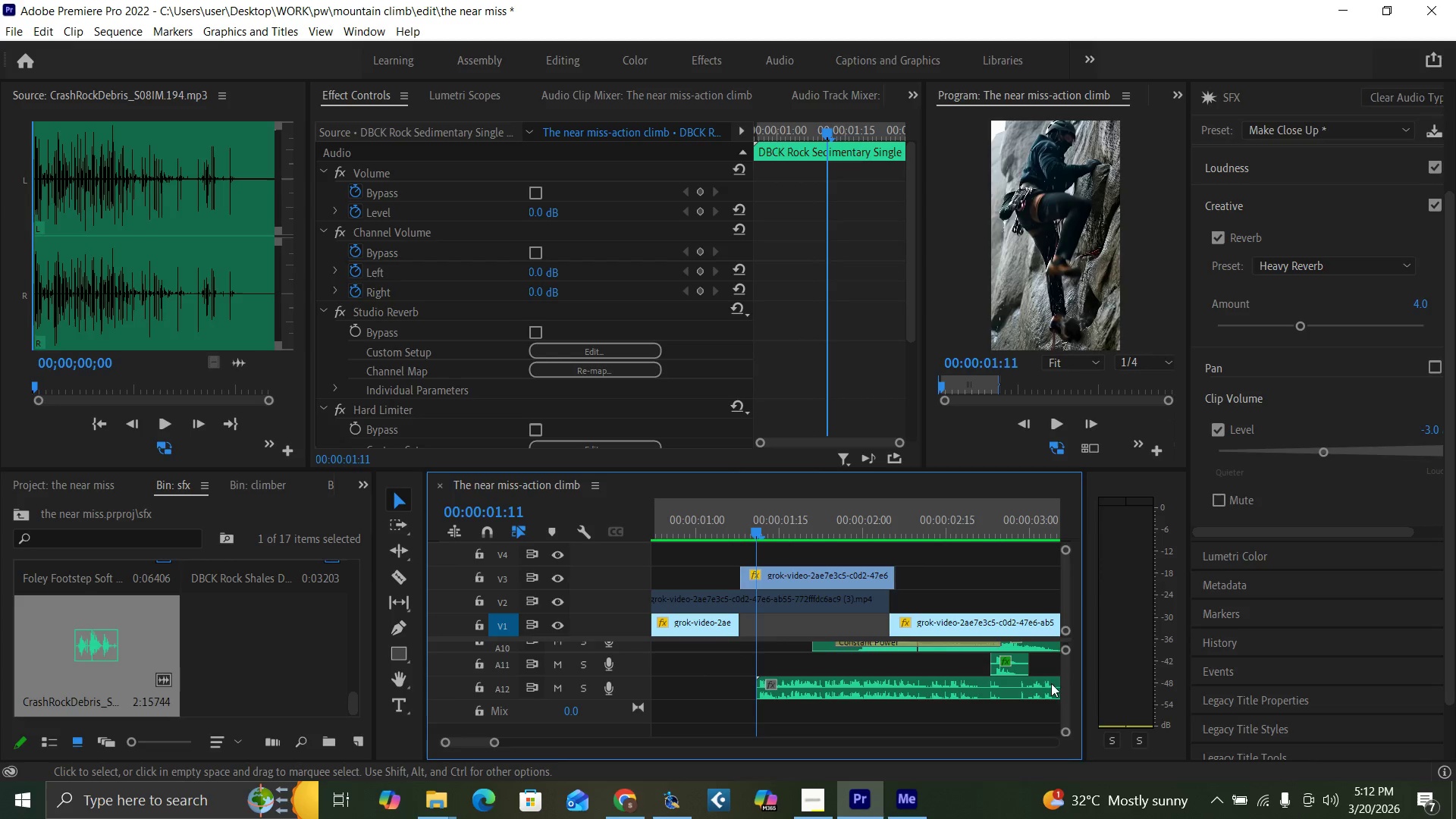 
left_click_drag(start_coordinate=[1066, 692], to_coordinate=[1075, 692])
 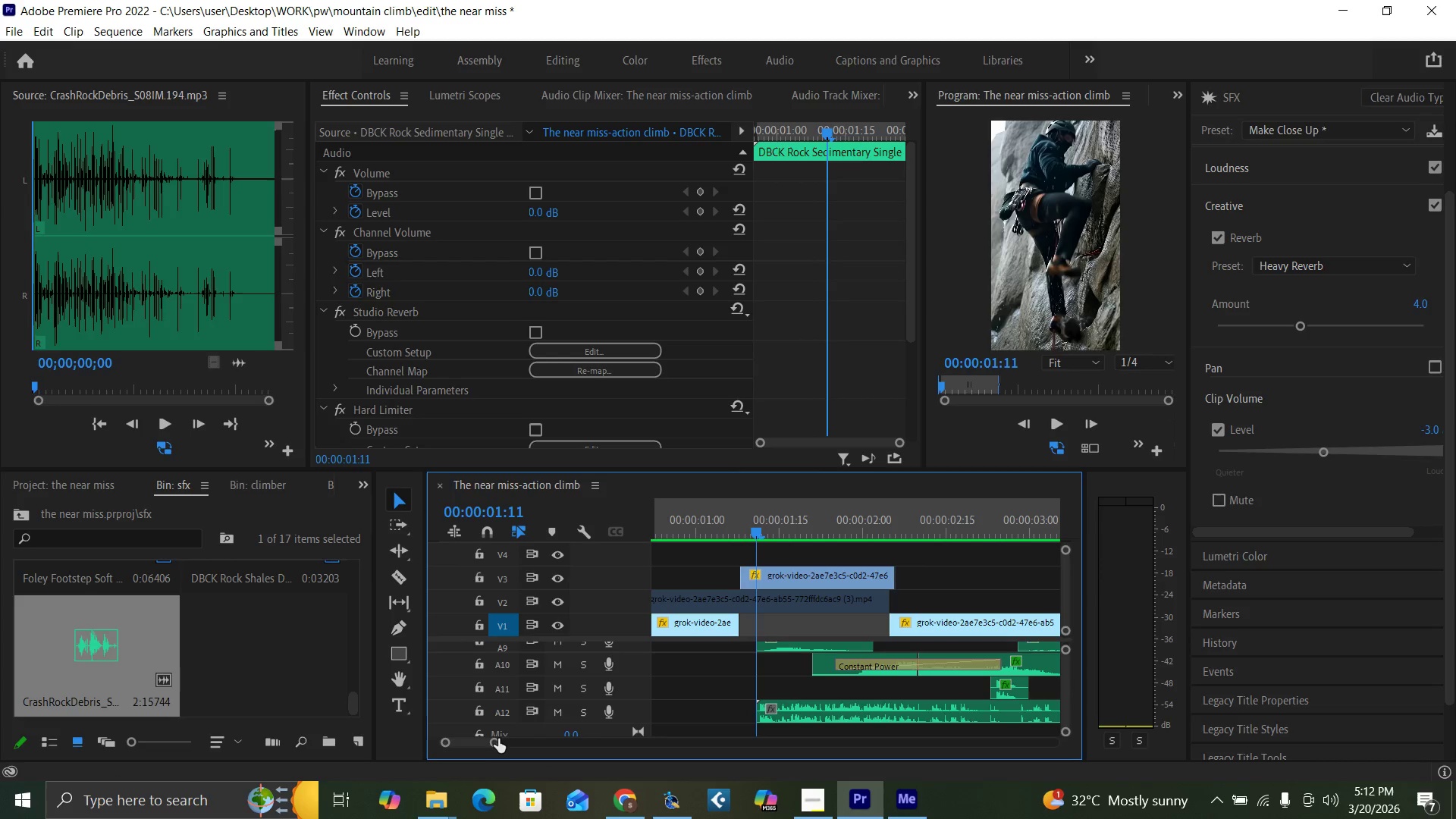 
left_click_drag(start_coordinate=[494, 739], to_coordinate=[521, 755])
 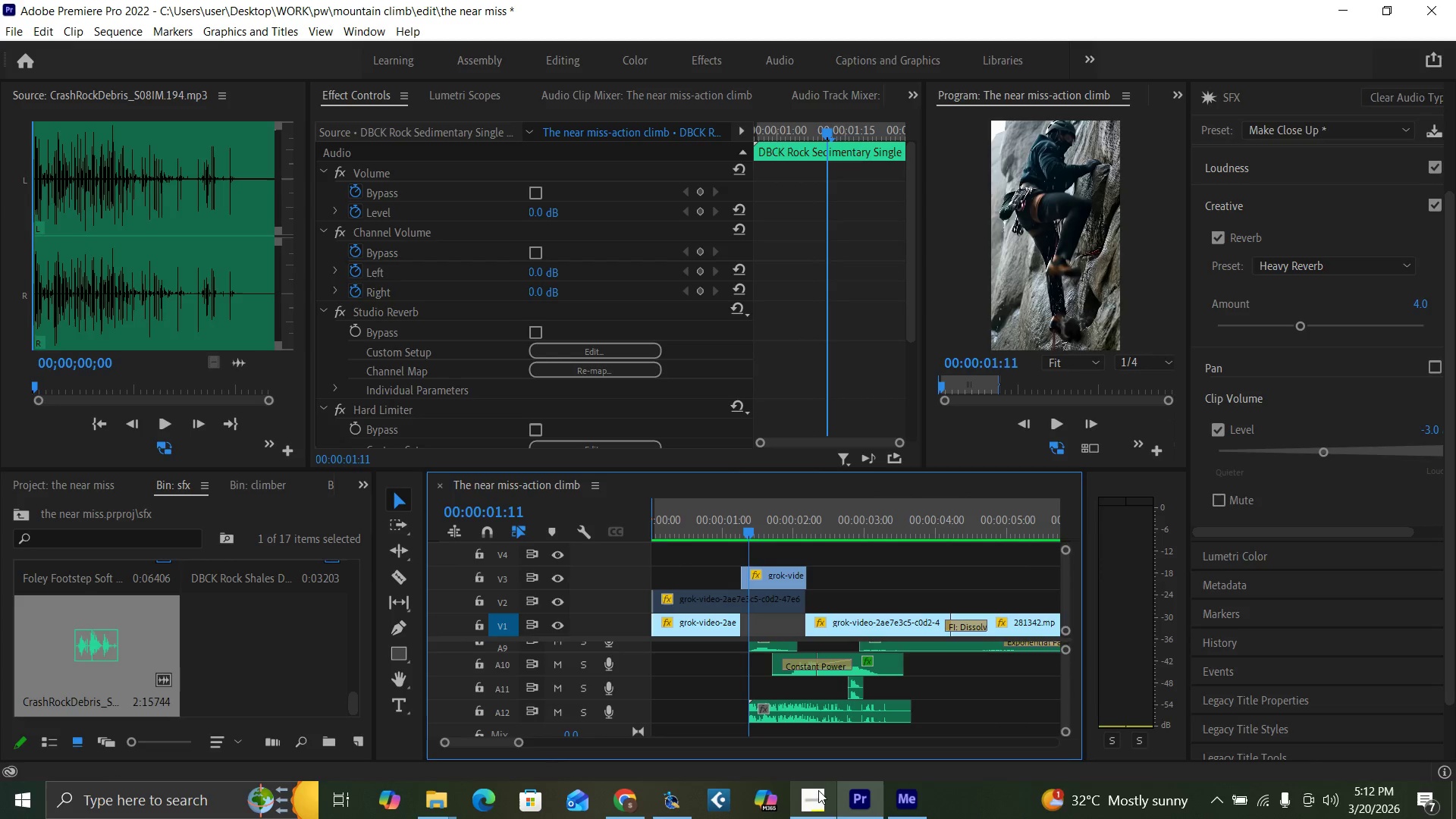 
left_click([816, 796])